 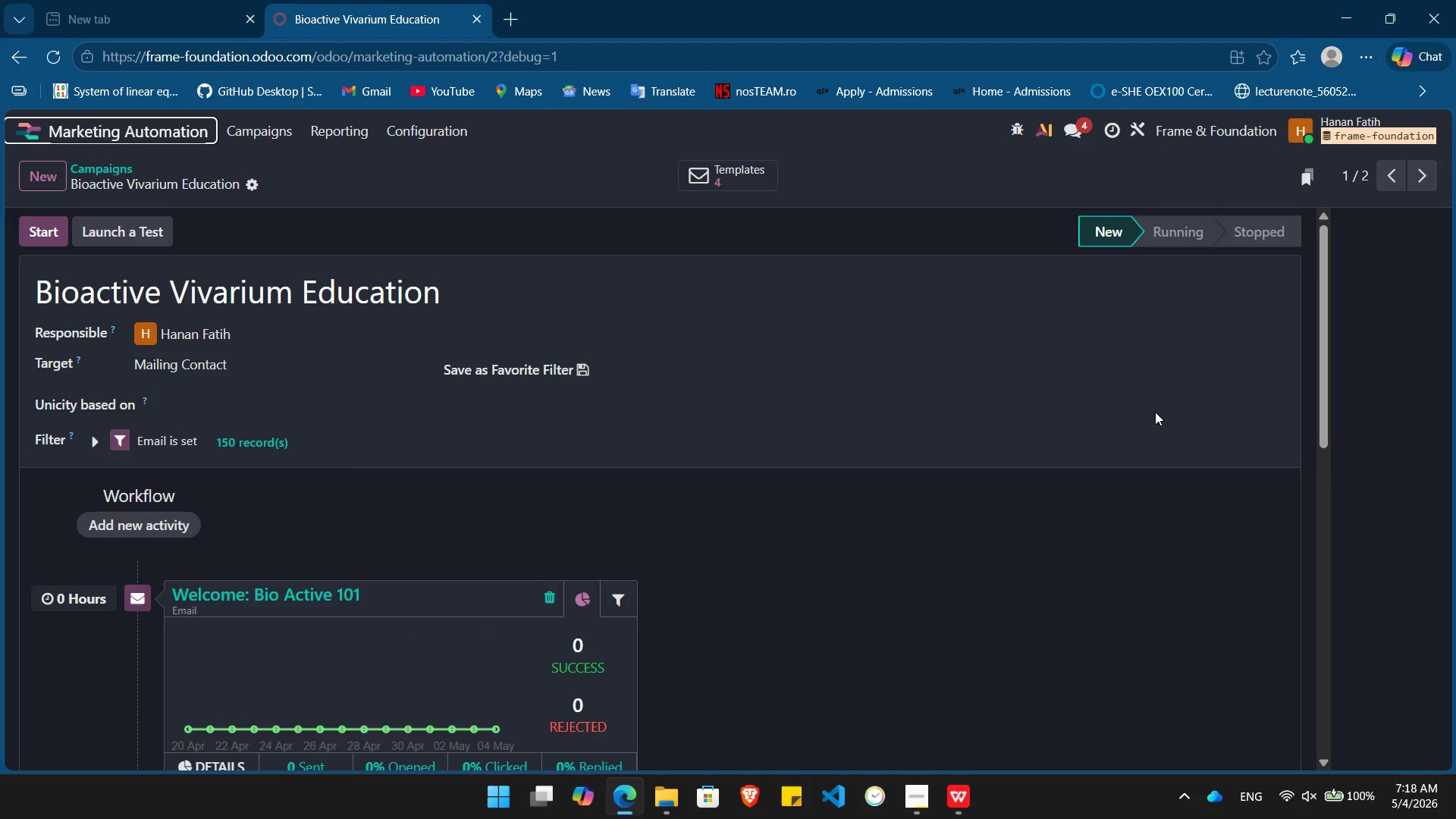 
key(Alt+Meta+AltLeft)
 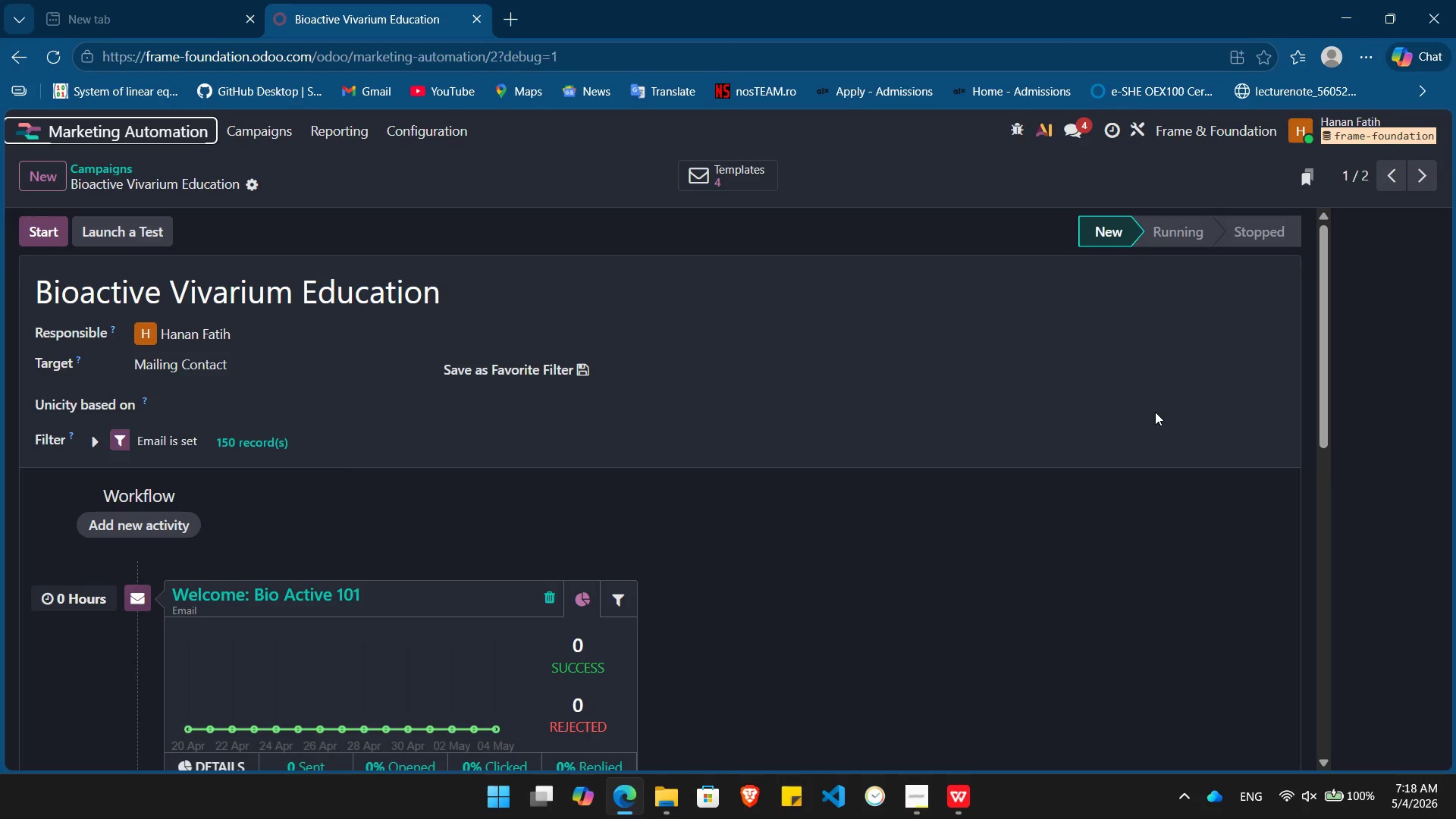 
key(Alt+Meta+R)
 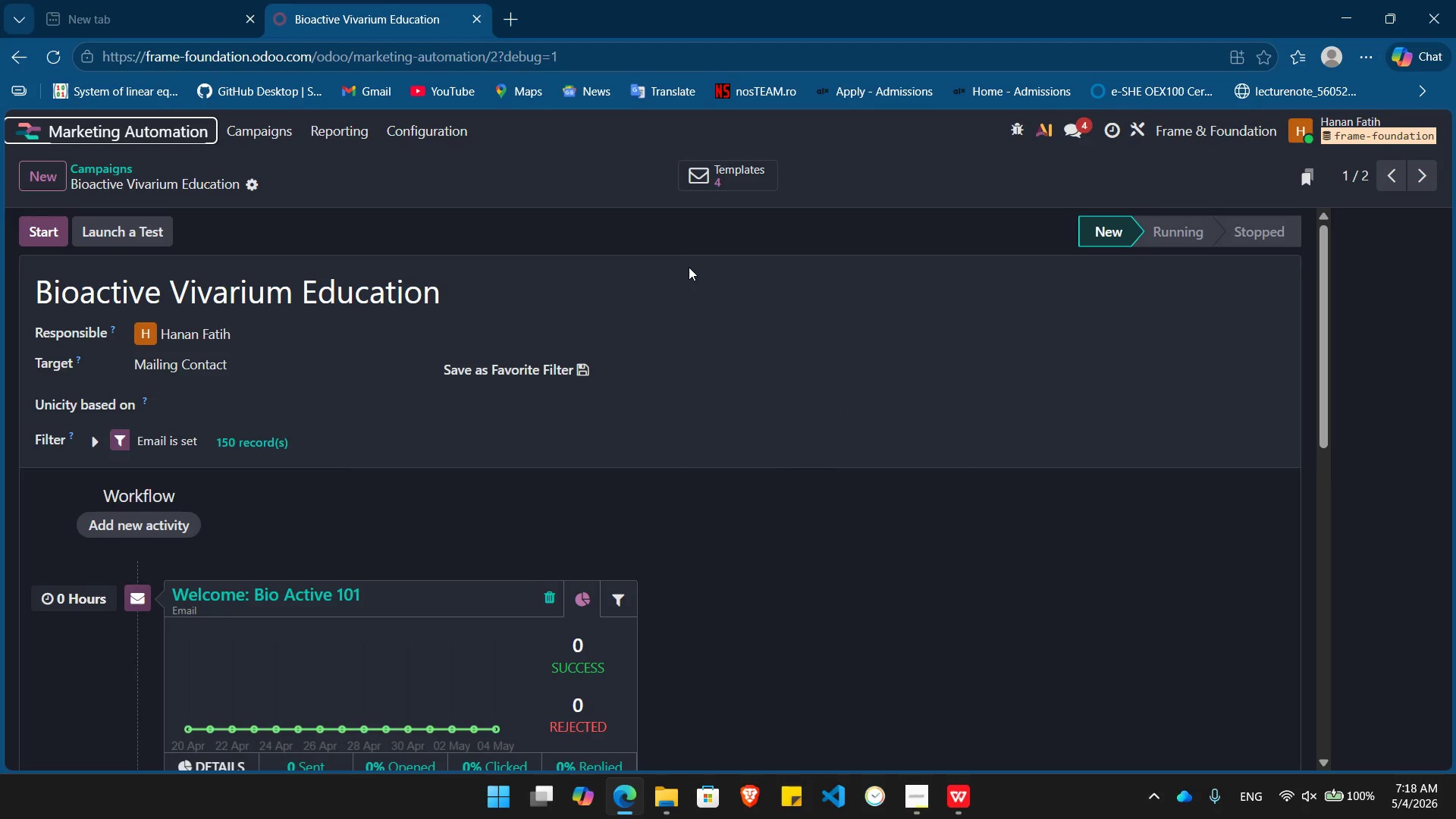 
left_click([739, 180])
 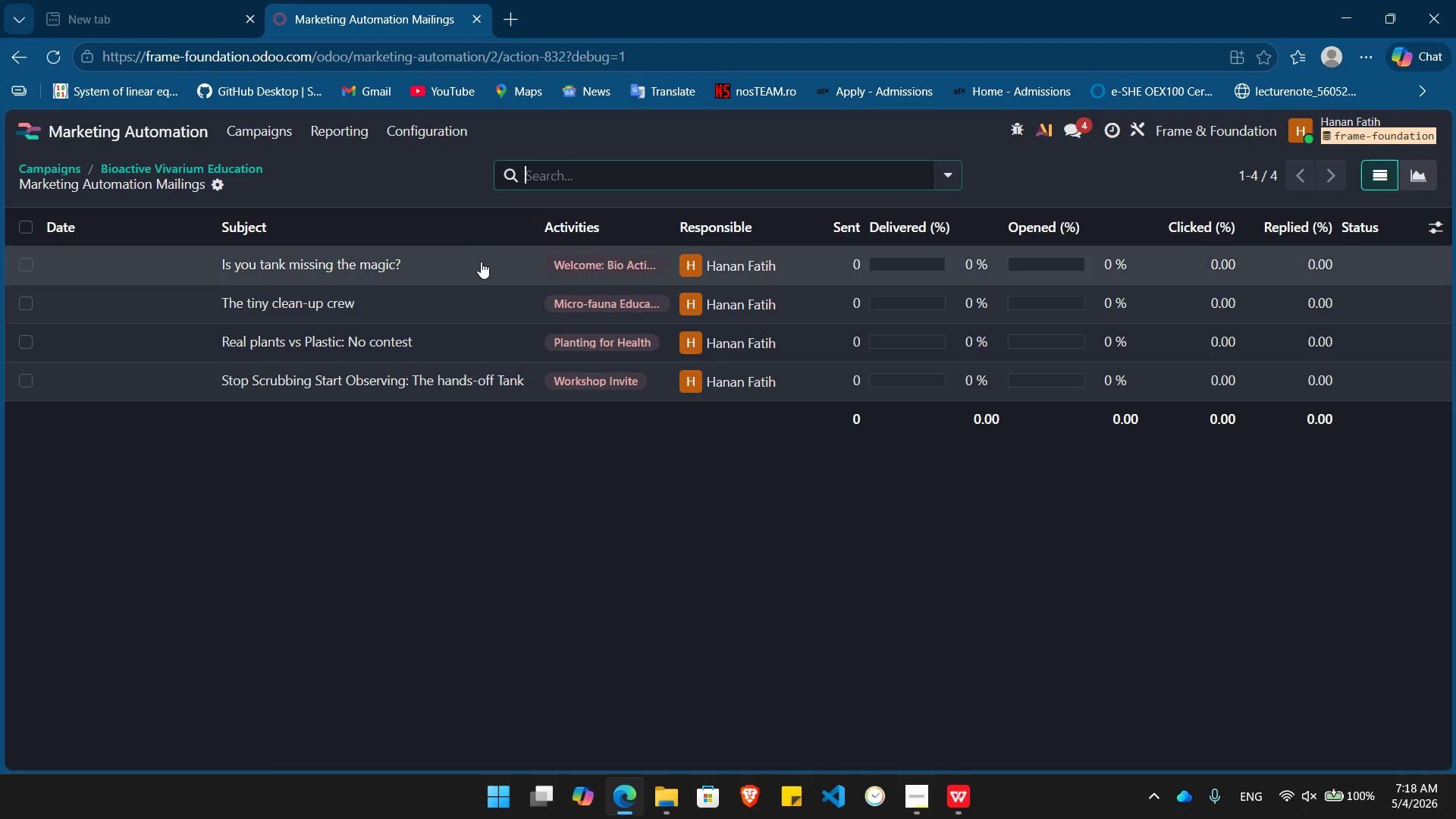 
left_click([481, 265])
 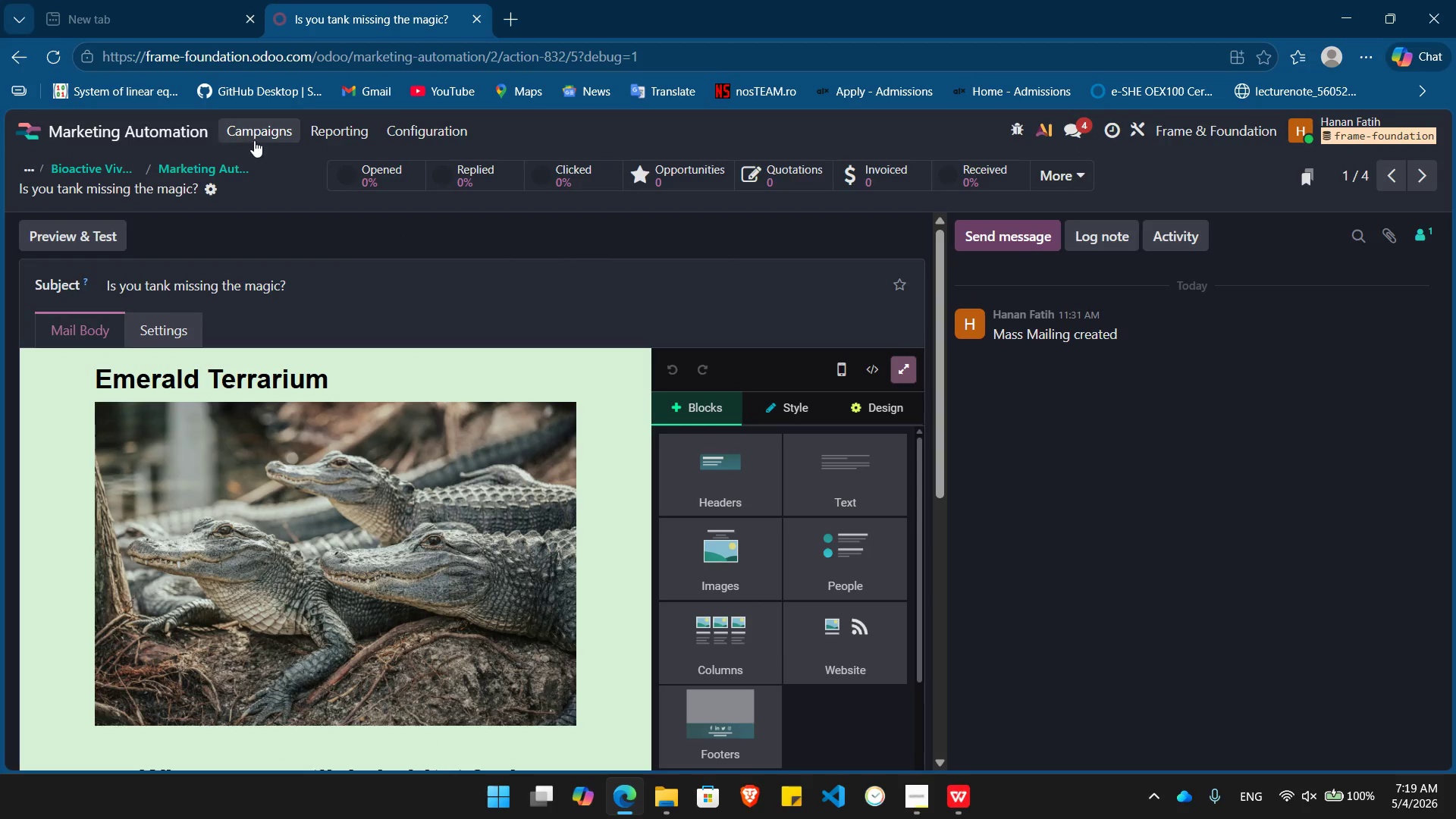 
wait(7.42)
 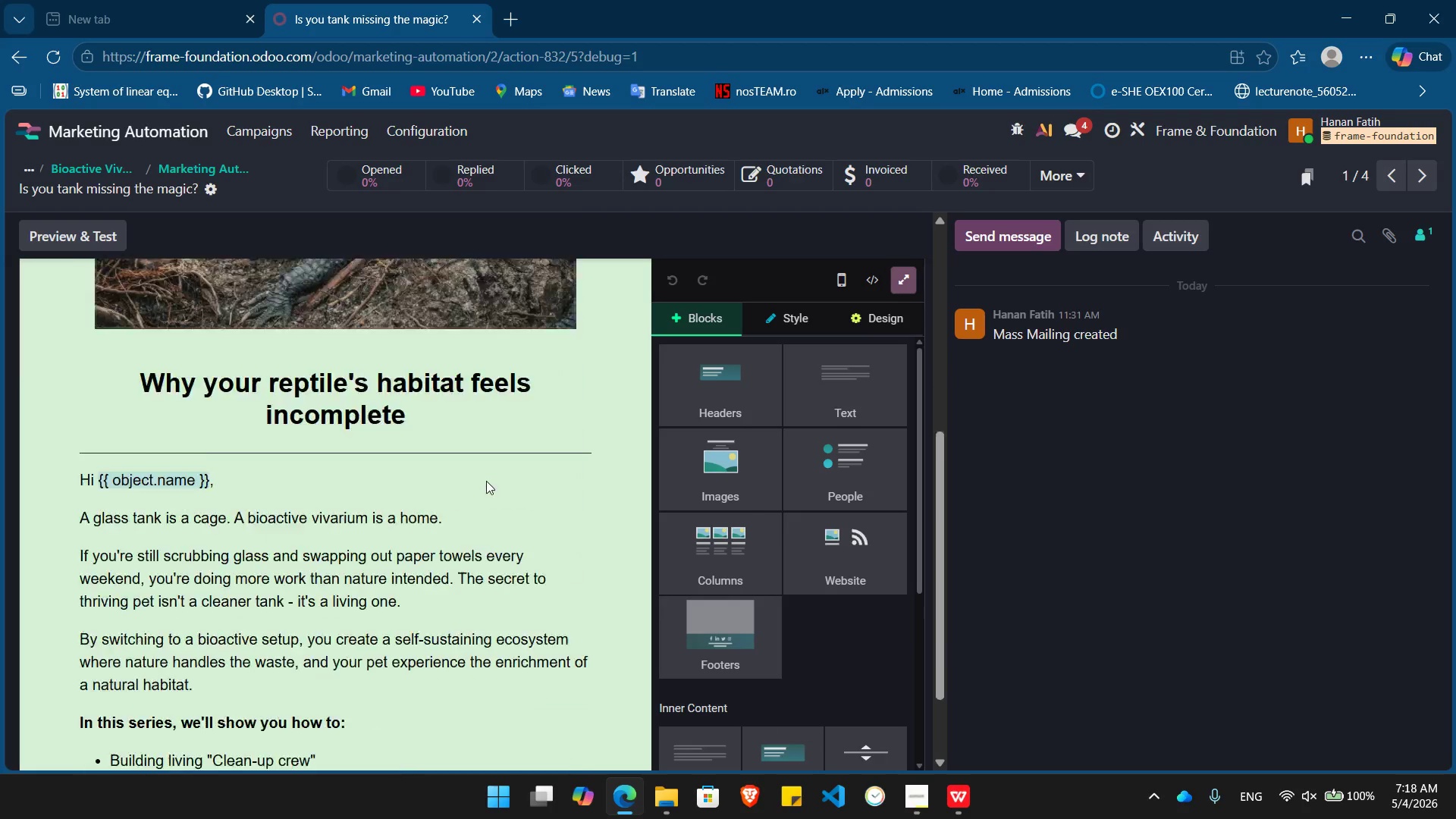 
left_click([189, 165])
 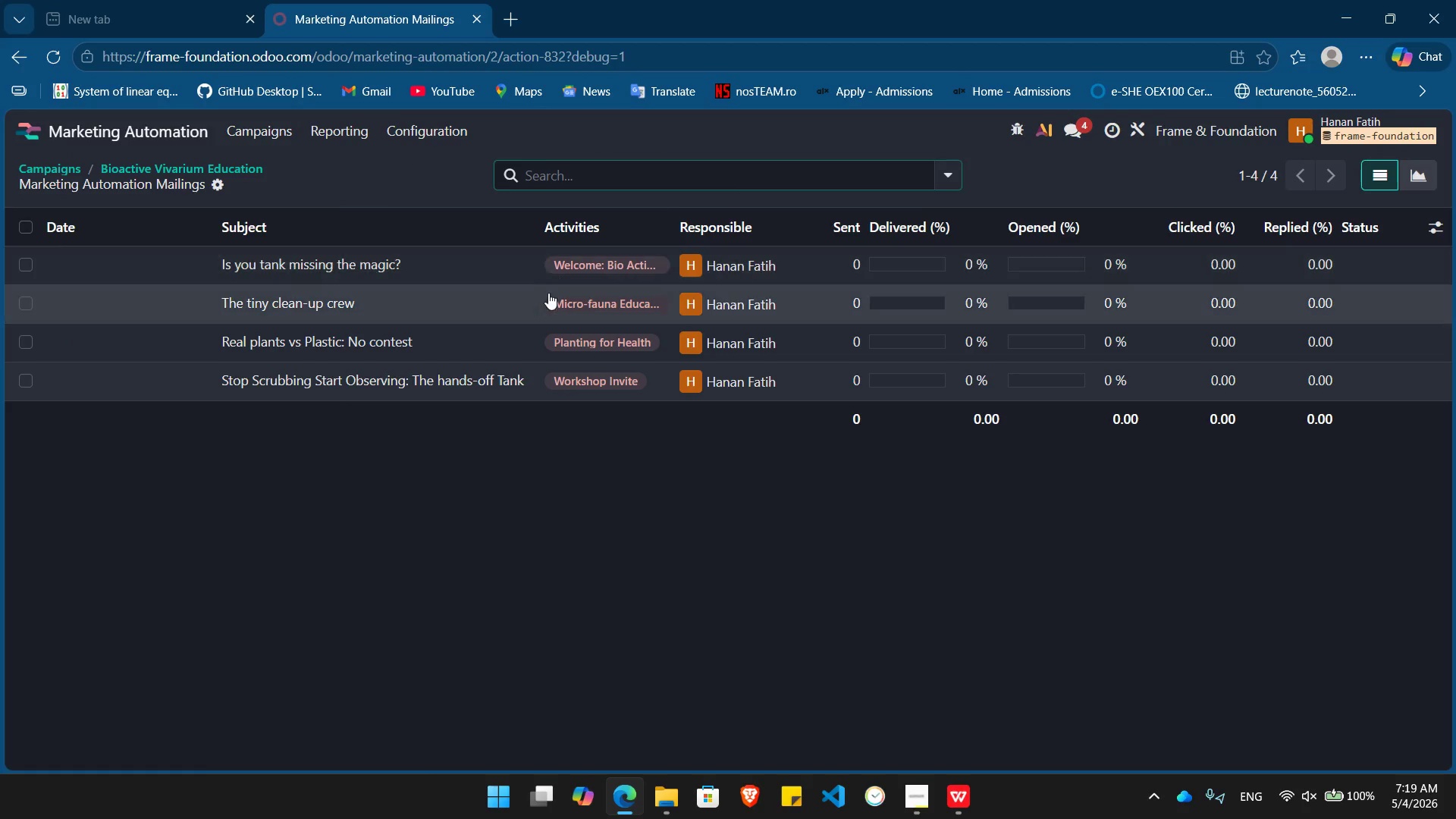 
left_click([546, 297])
 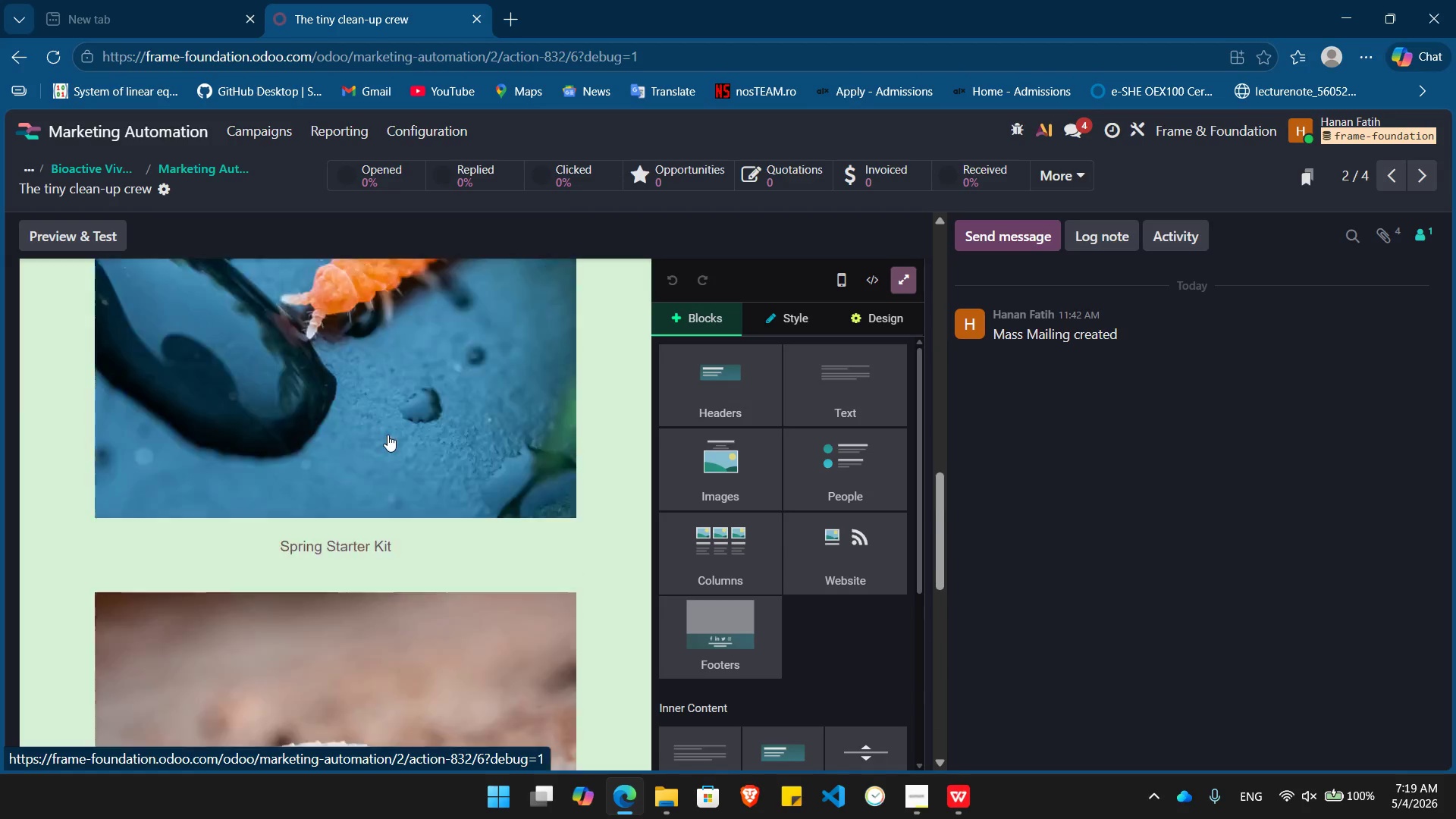 
wait(6.88)
 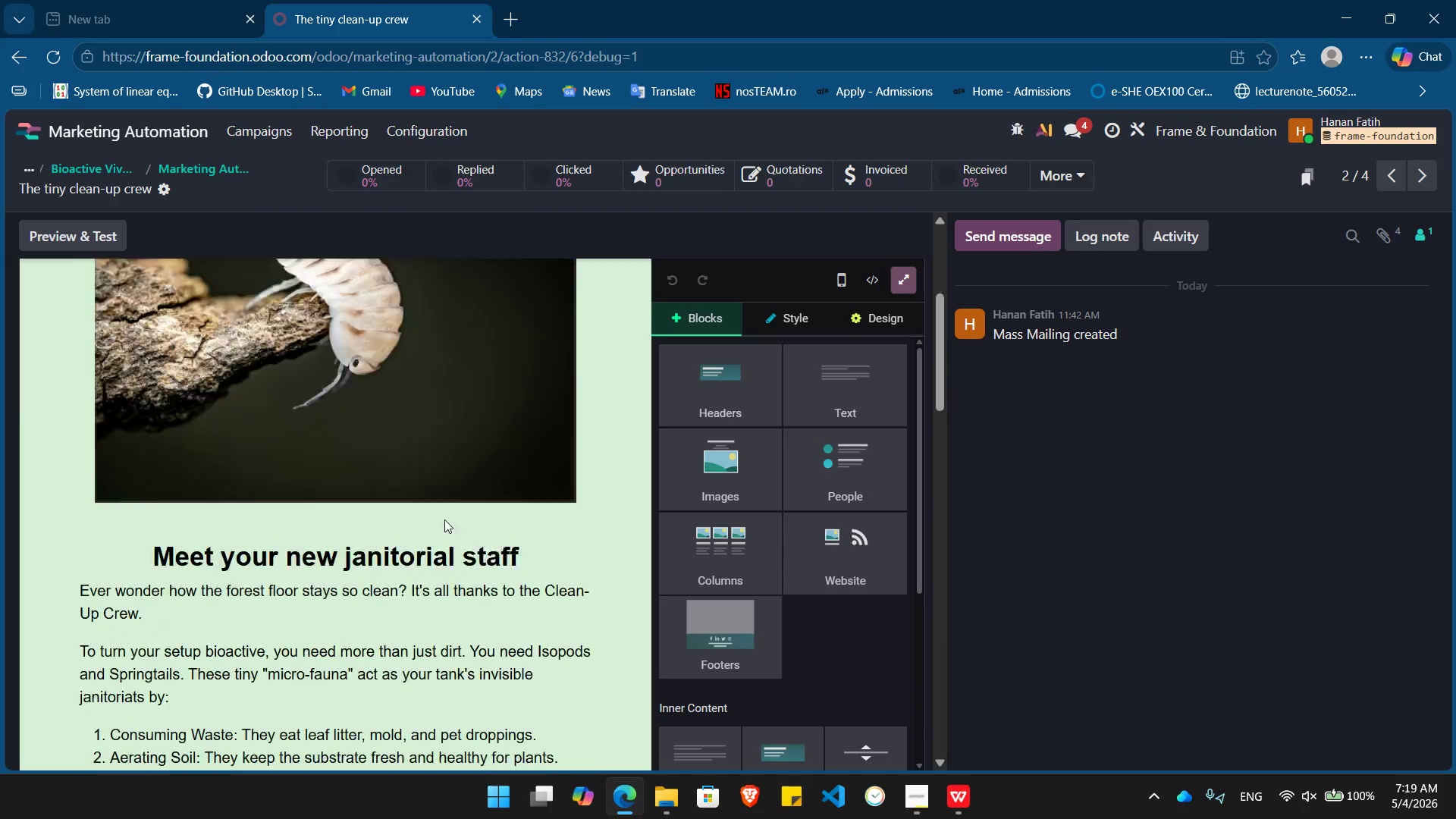 
mouse_move([237, 170])
 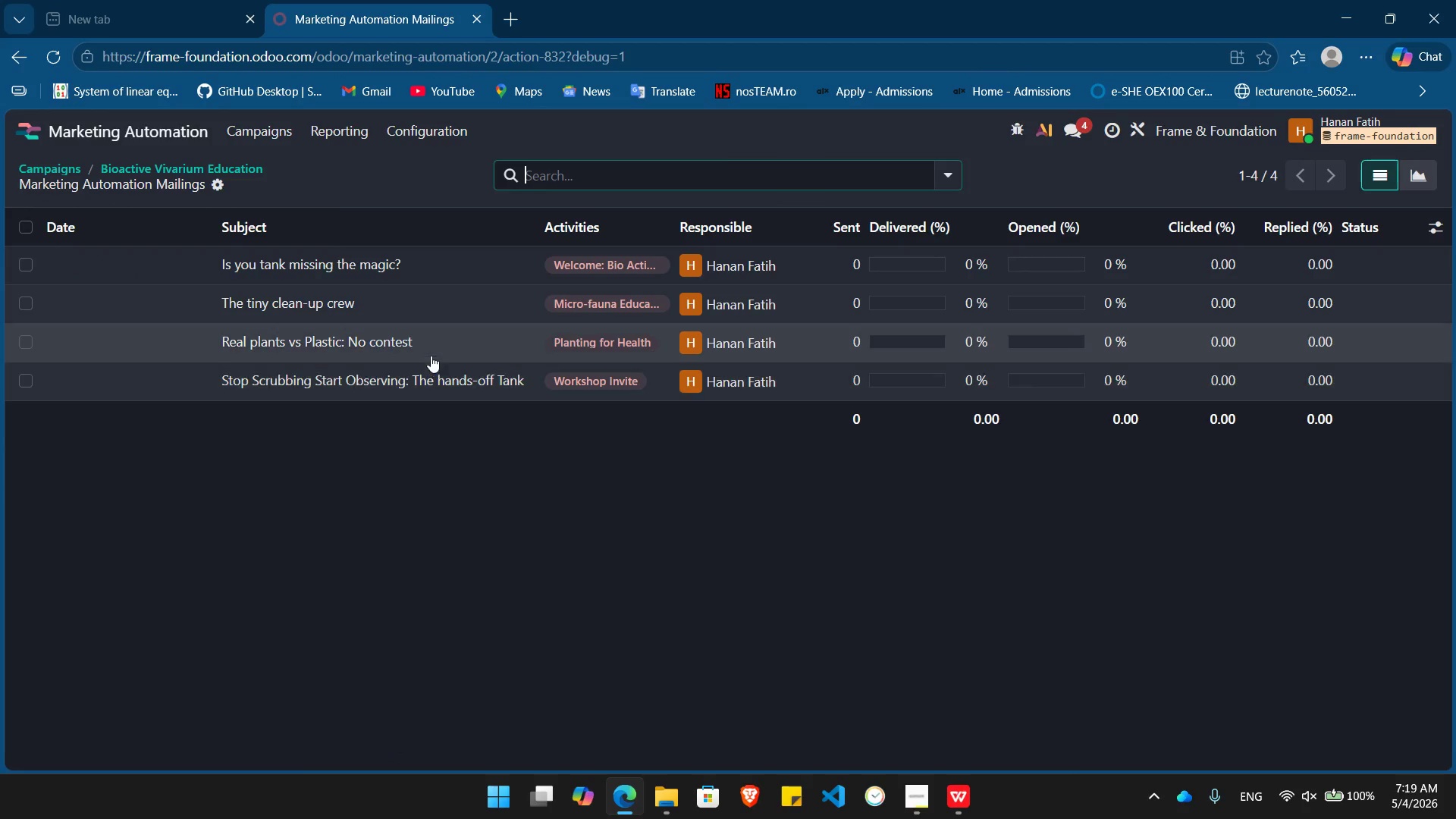 
left_click([431, 353])
 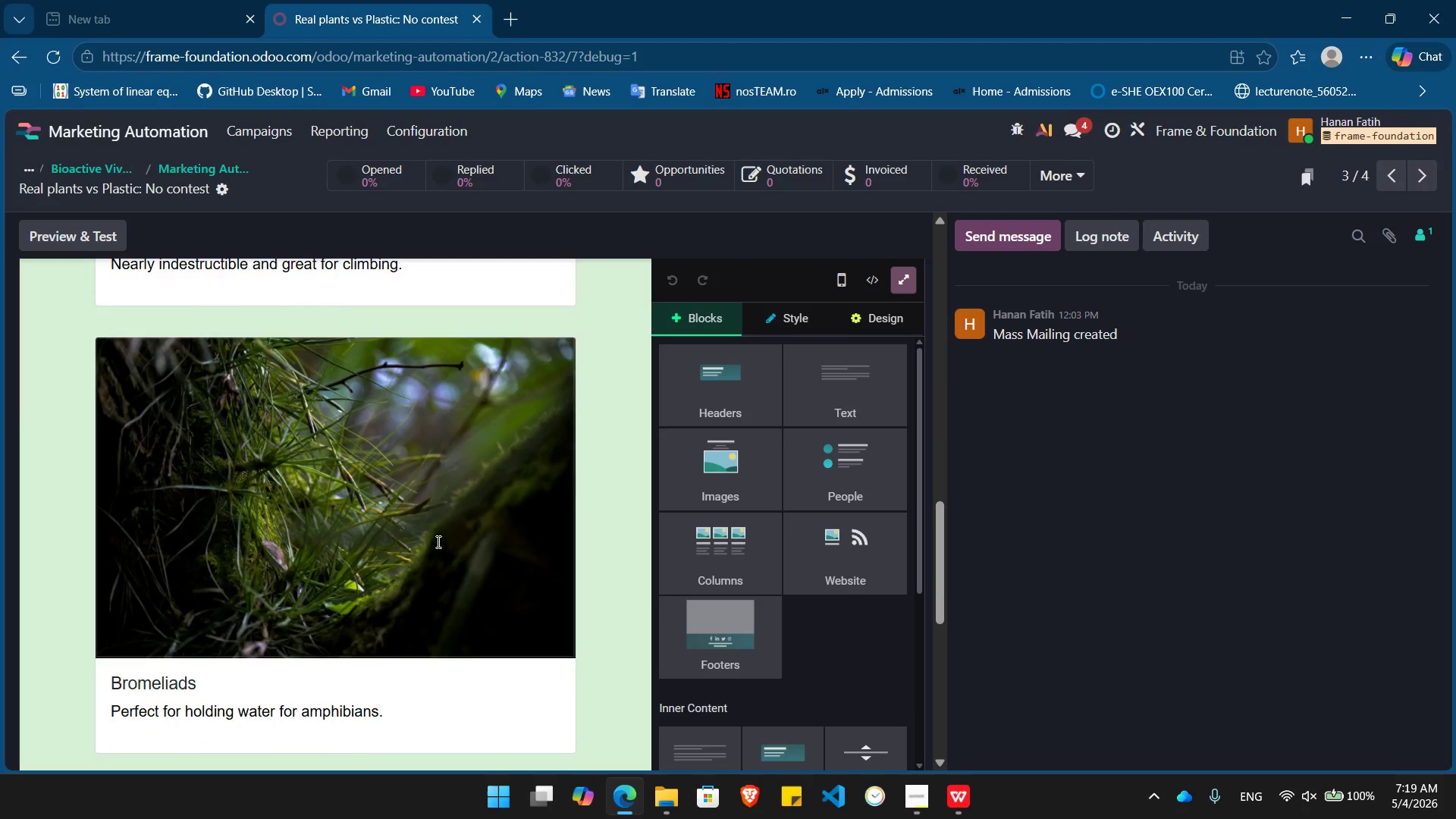 
wait(7.75)
 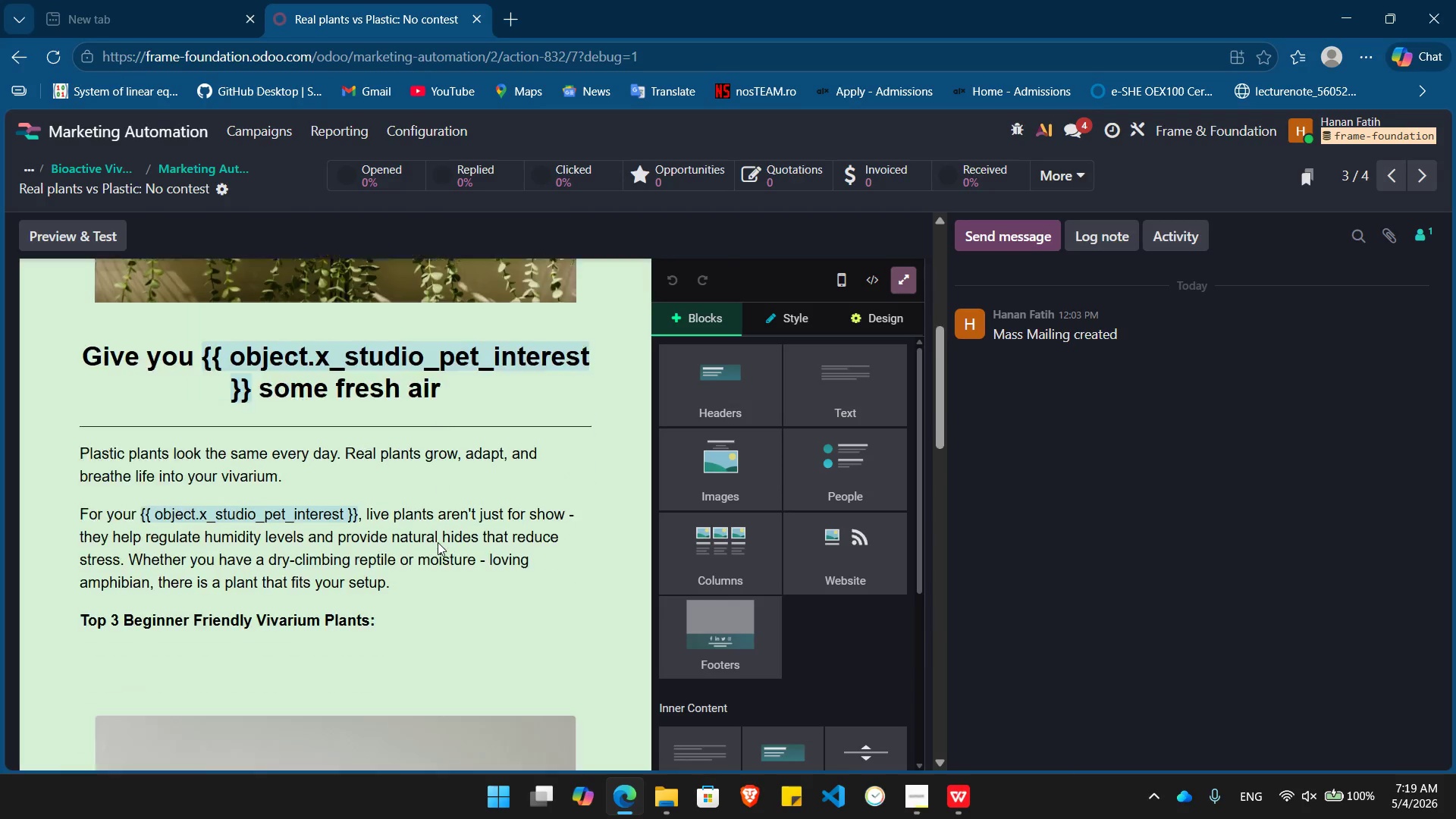 
left_click([183, 163])
 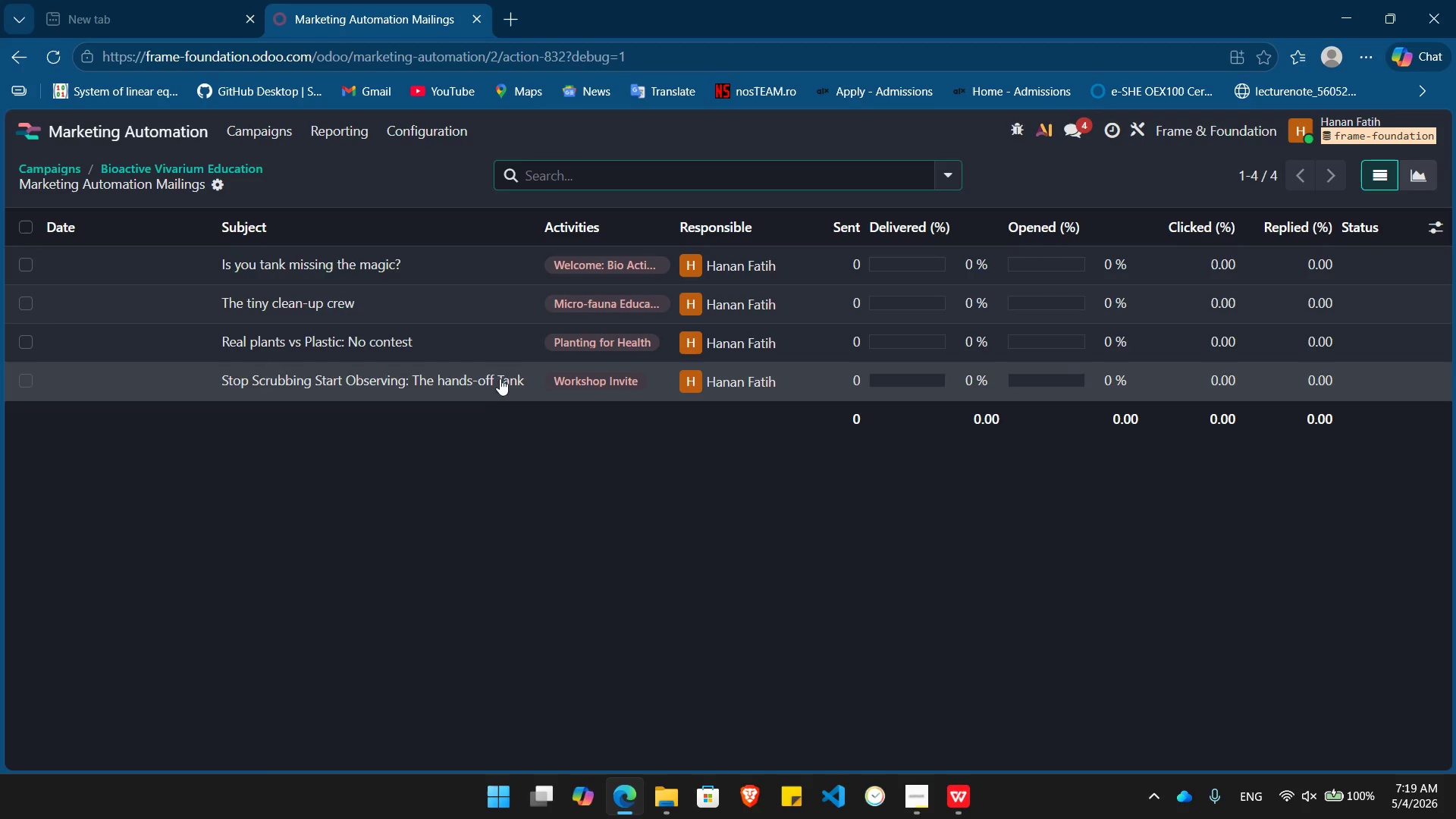 
left_click([491, 378])
 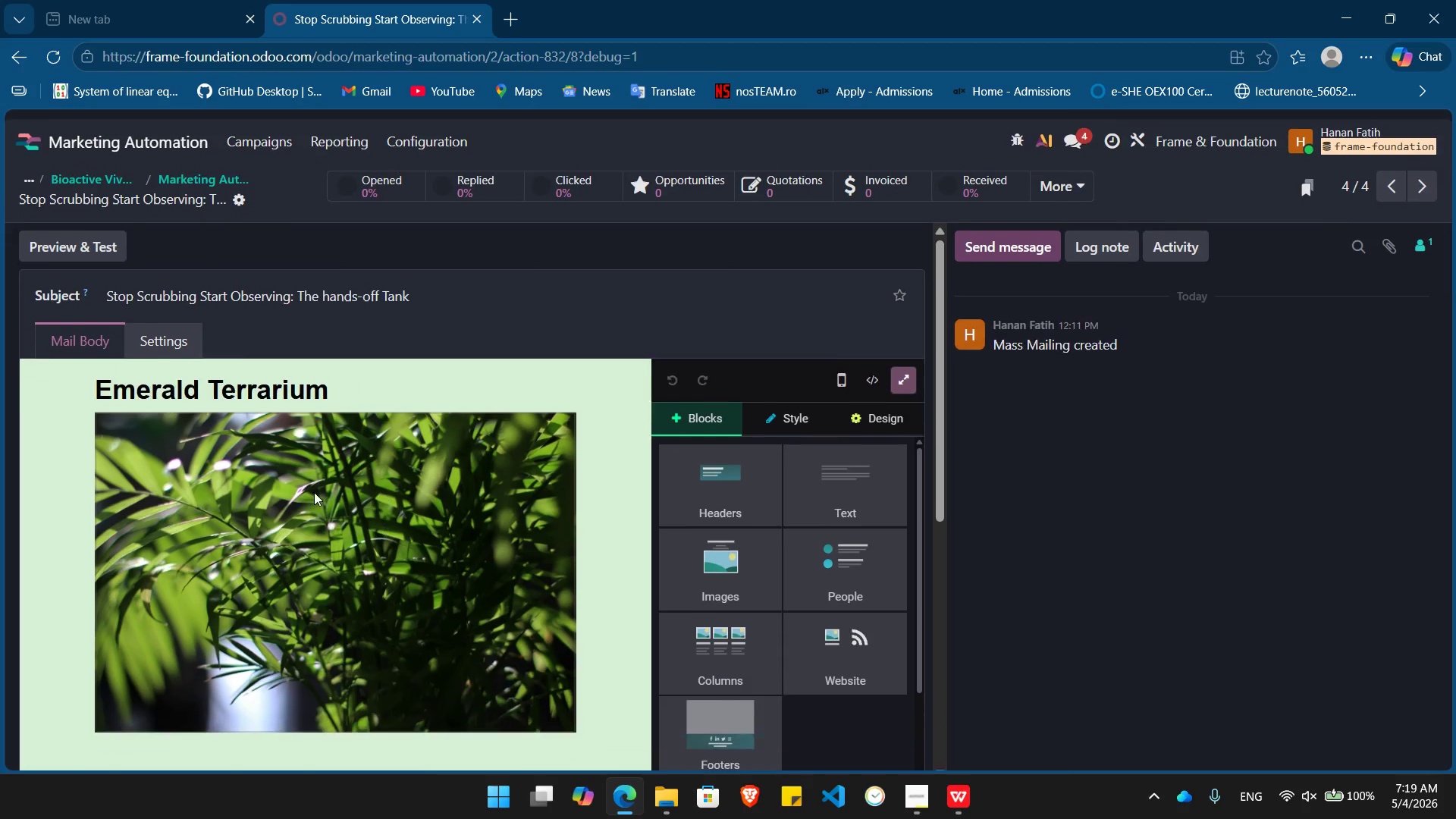 
wait(5.02)
 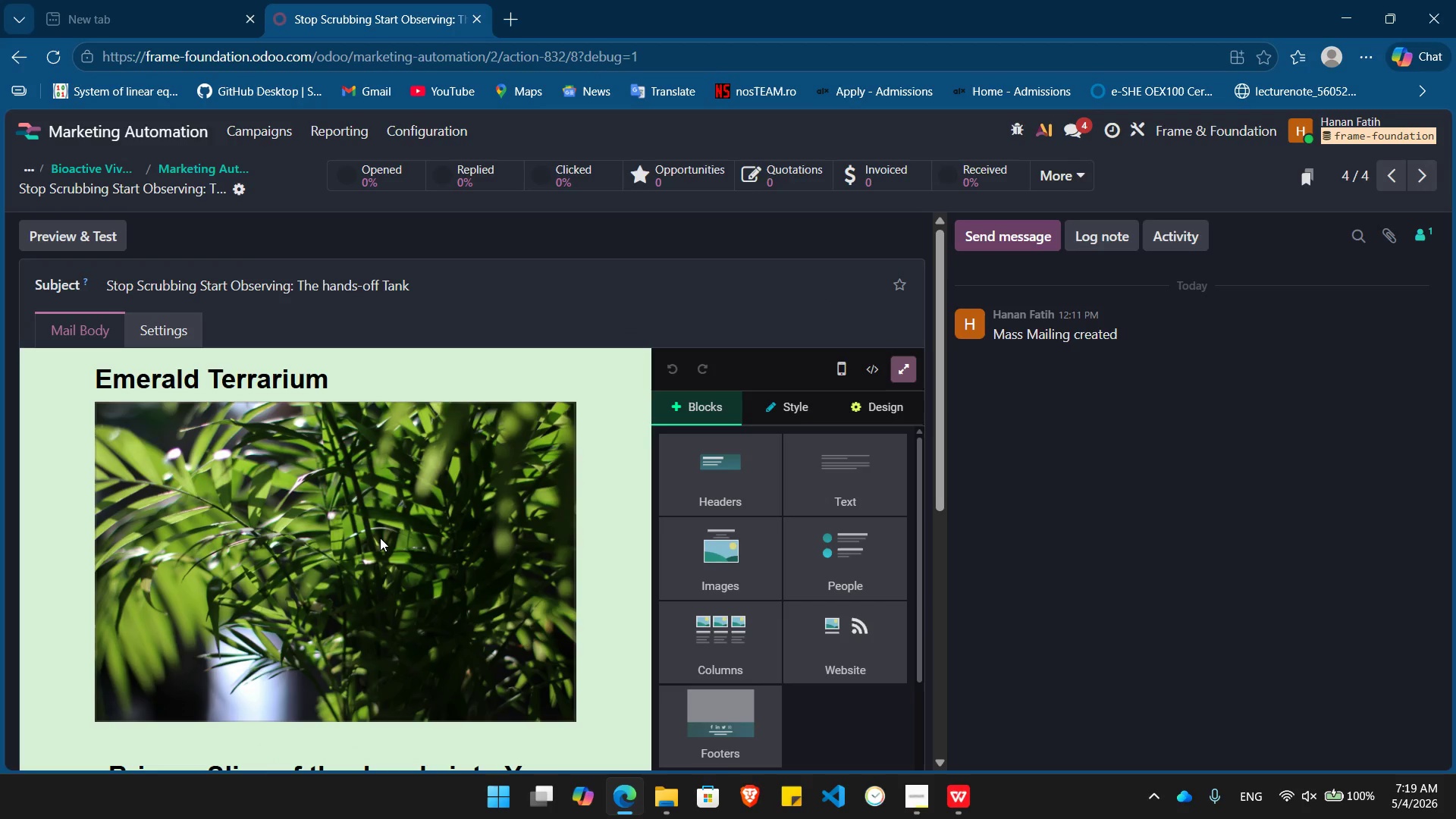 
left_click([194, 168])
 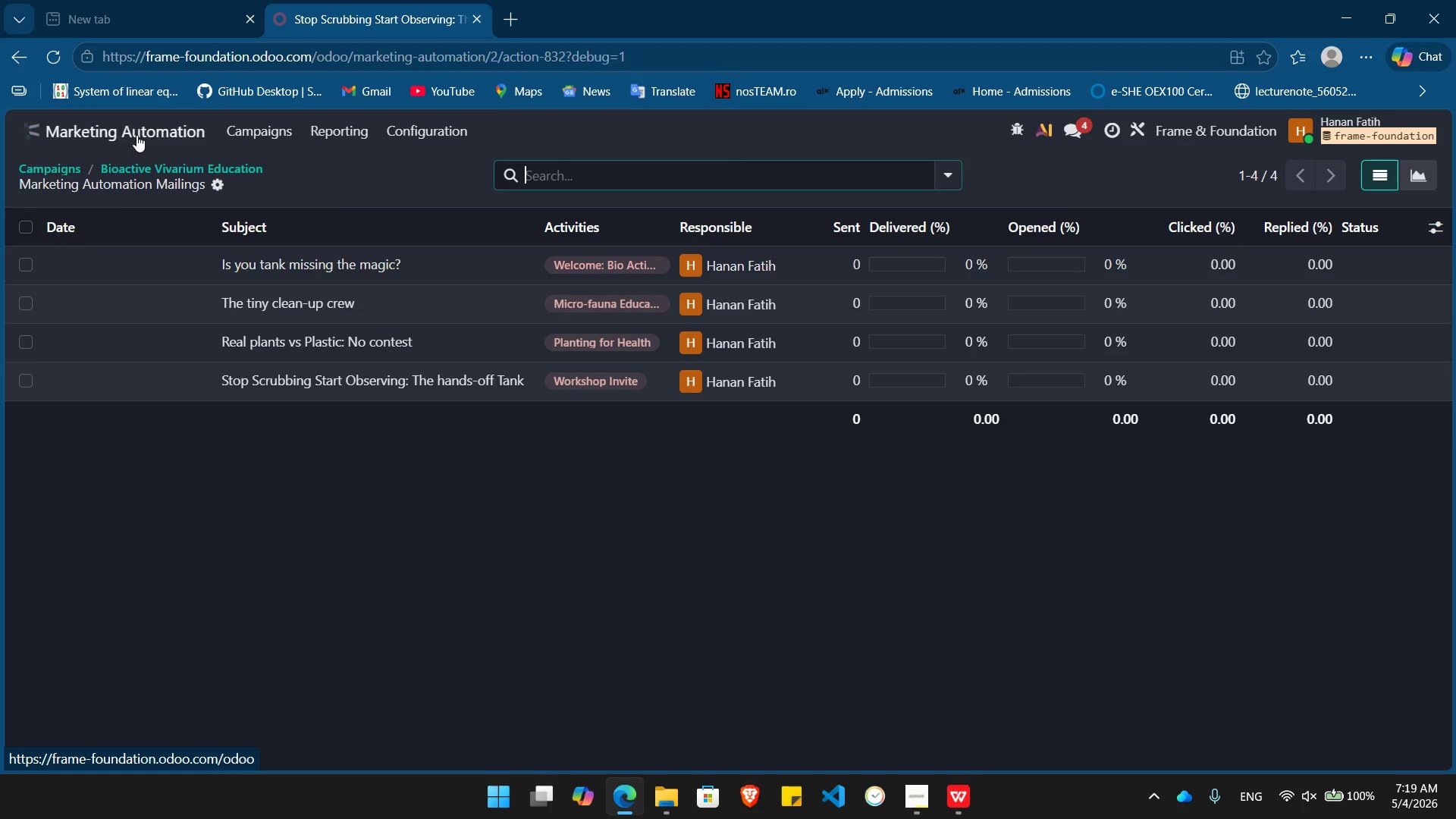 
left_click([136, 135])
 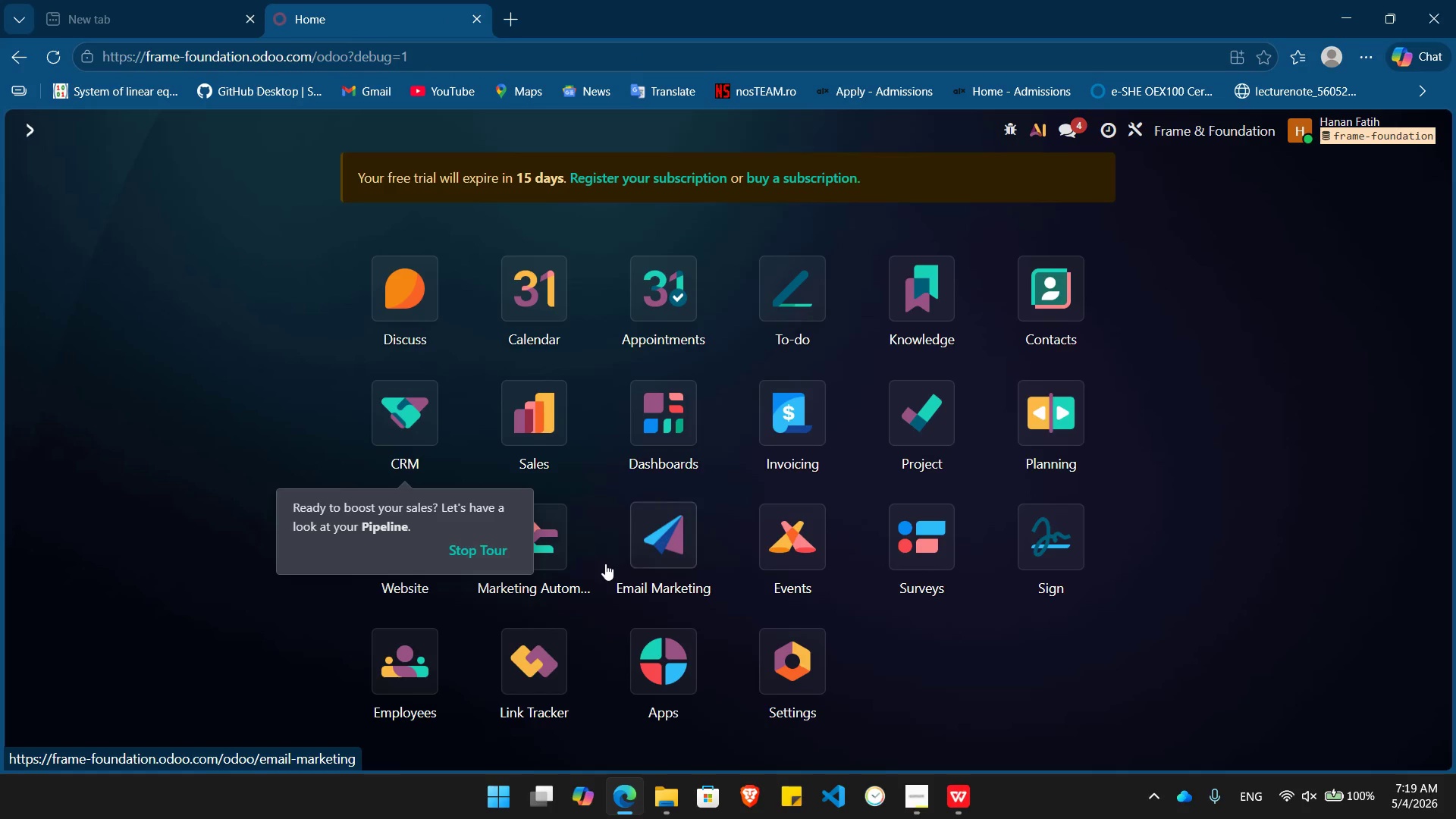 
left_click([682, 547])
 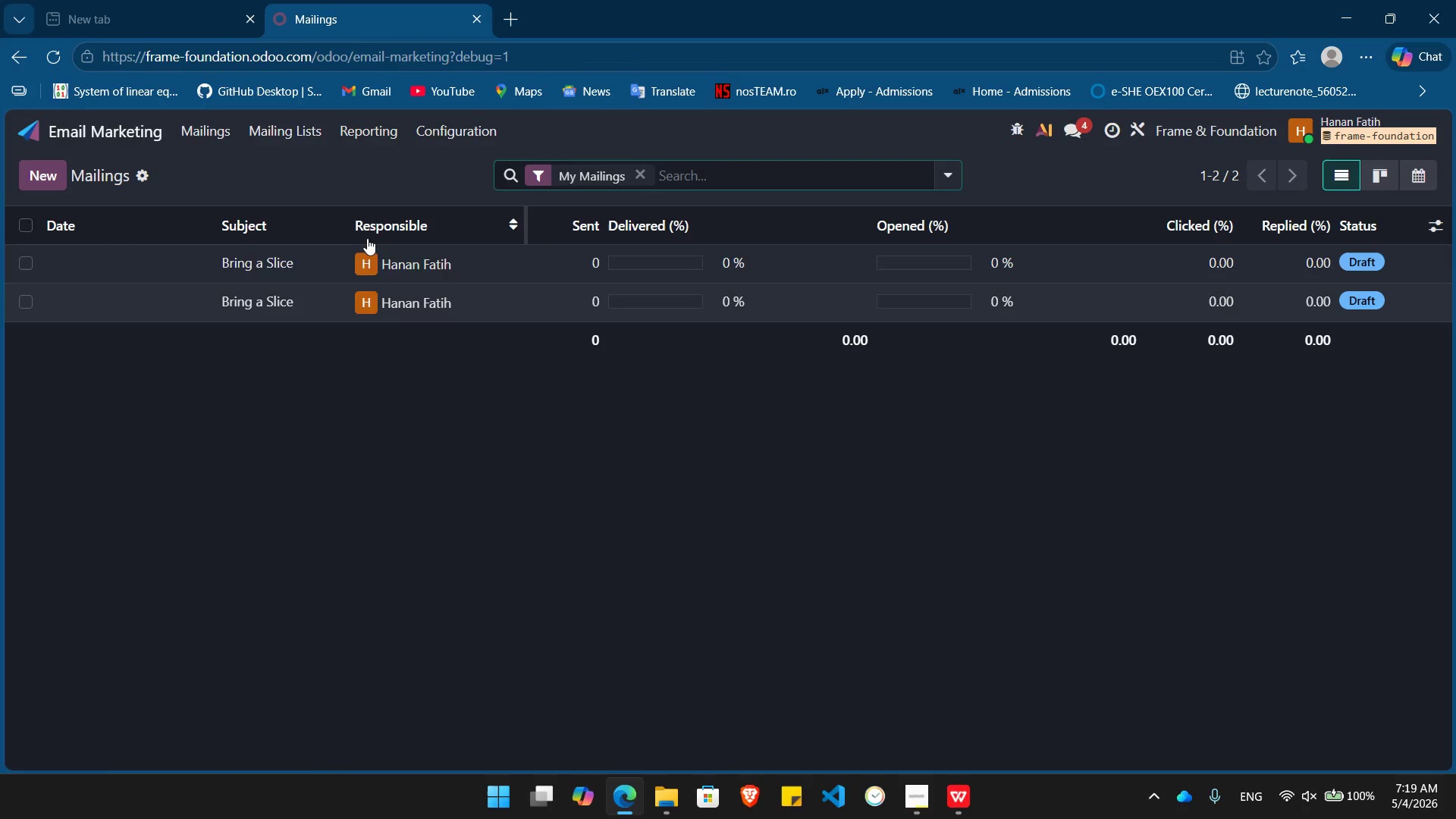 
left_click([365, 268])
 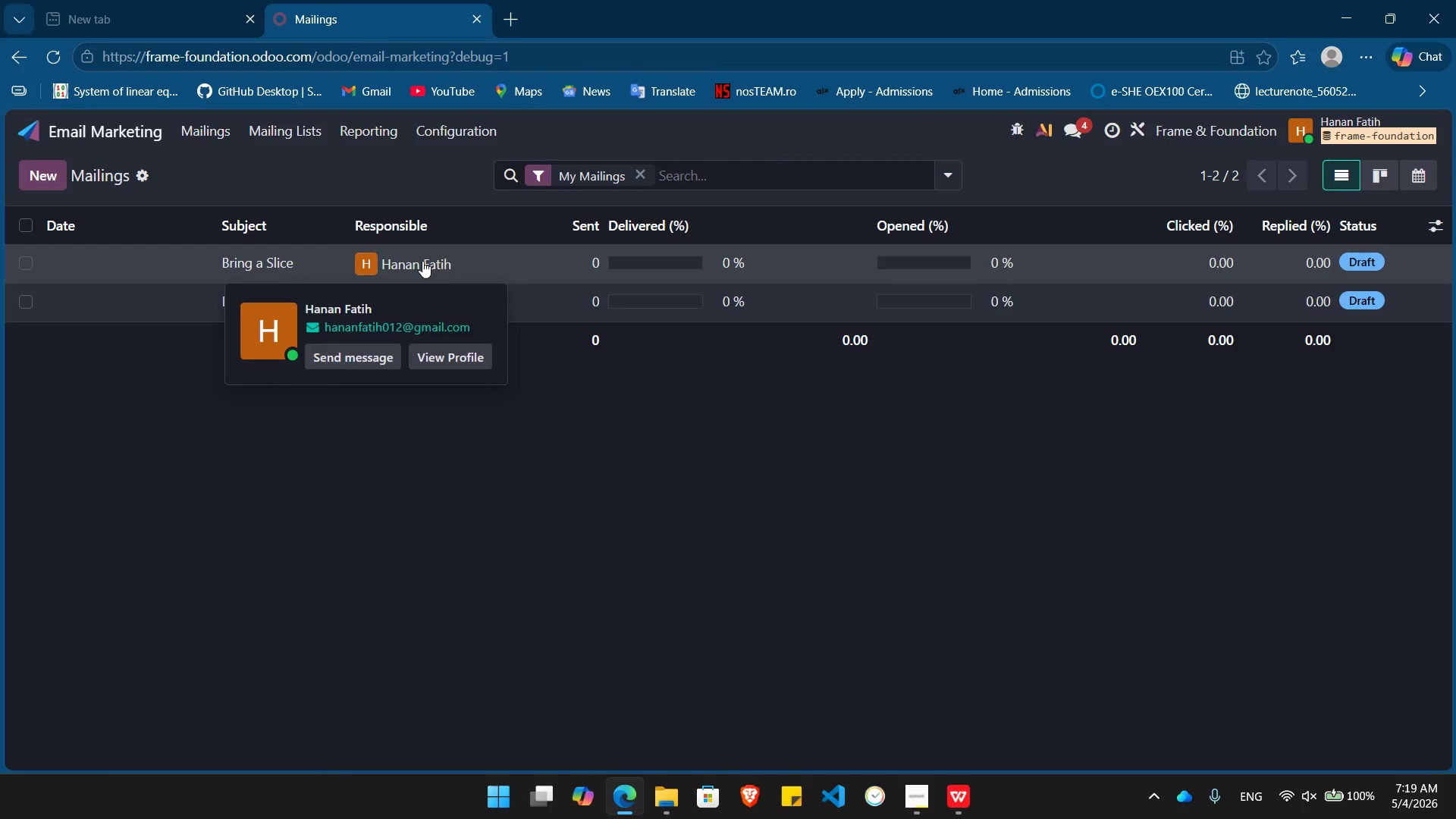 
left_click([422, 261])
 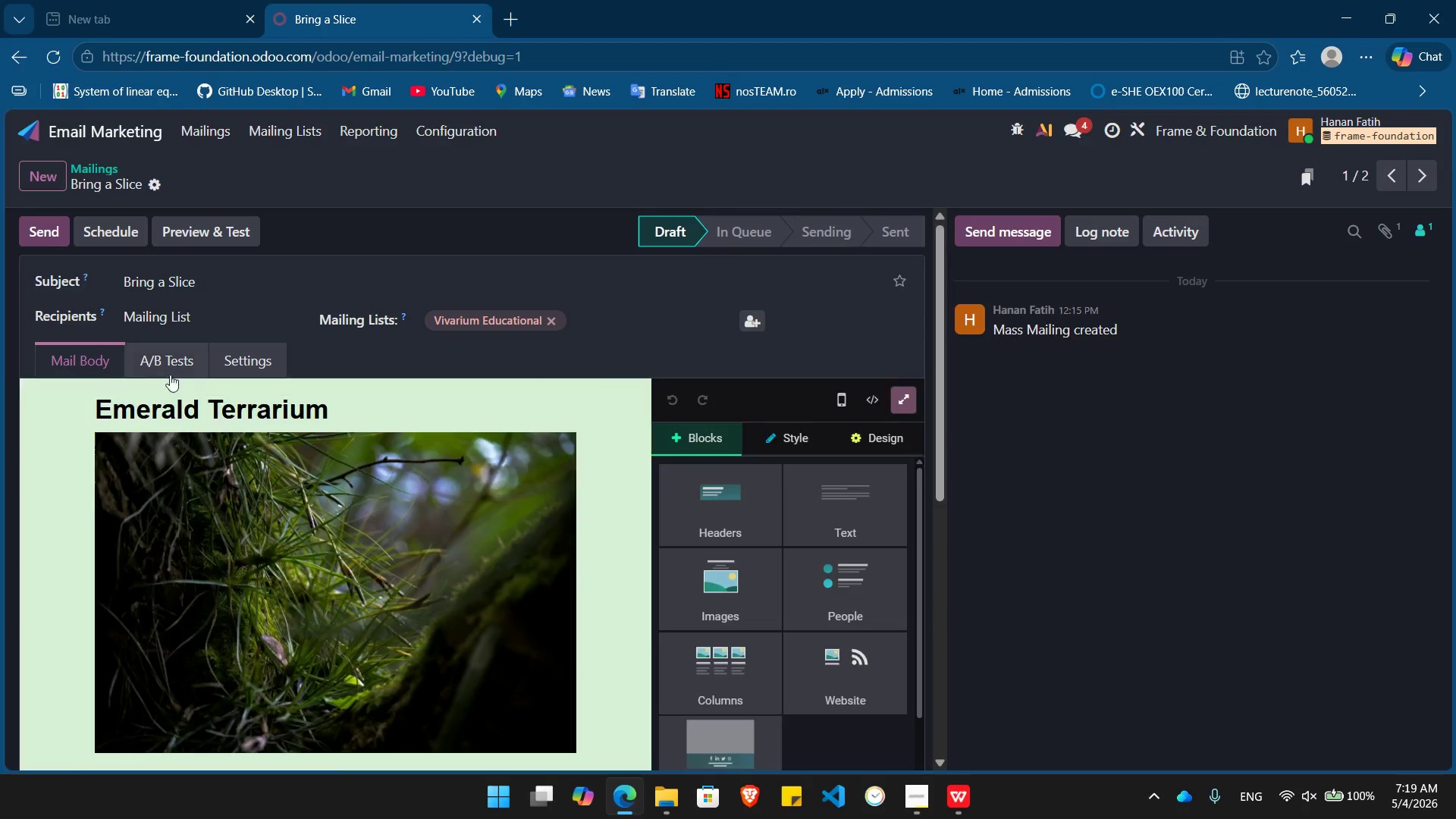 
left_click([165, 366])
 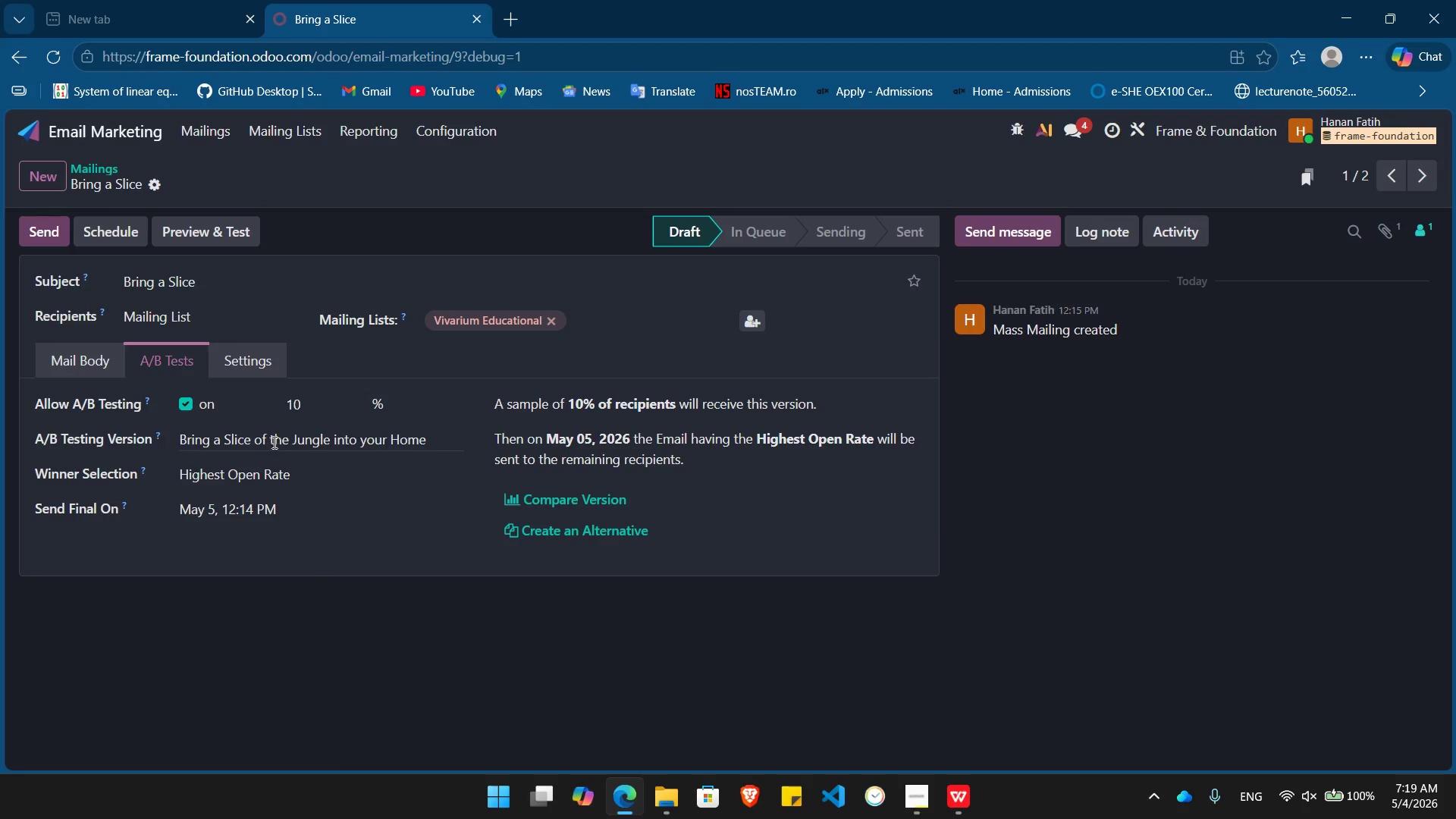 
double_click([273, 441])
 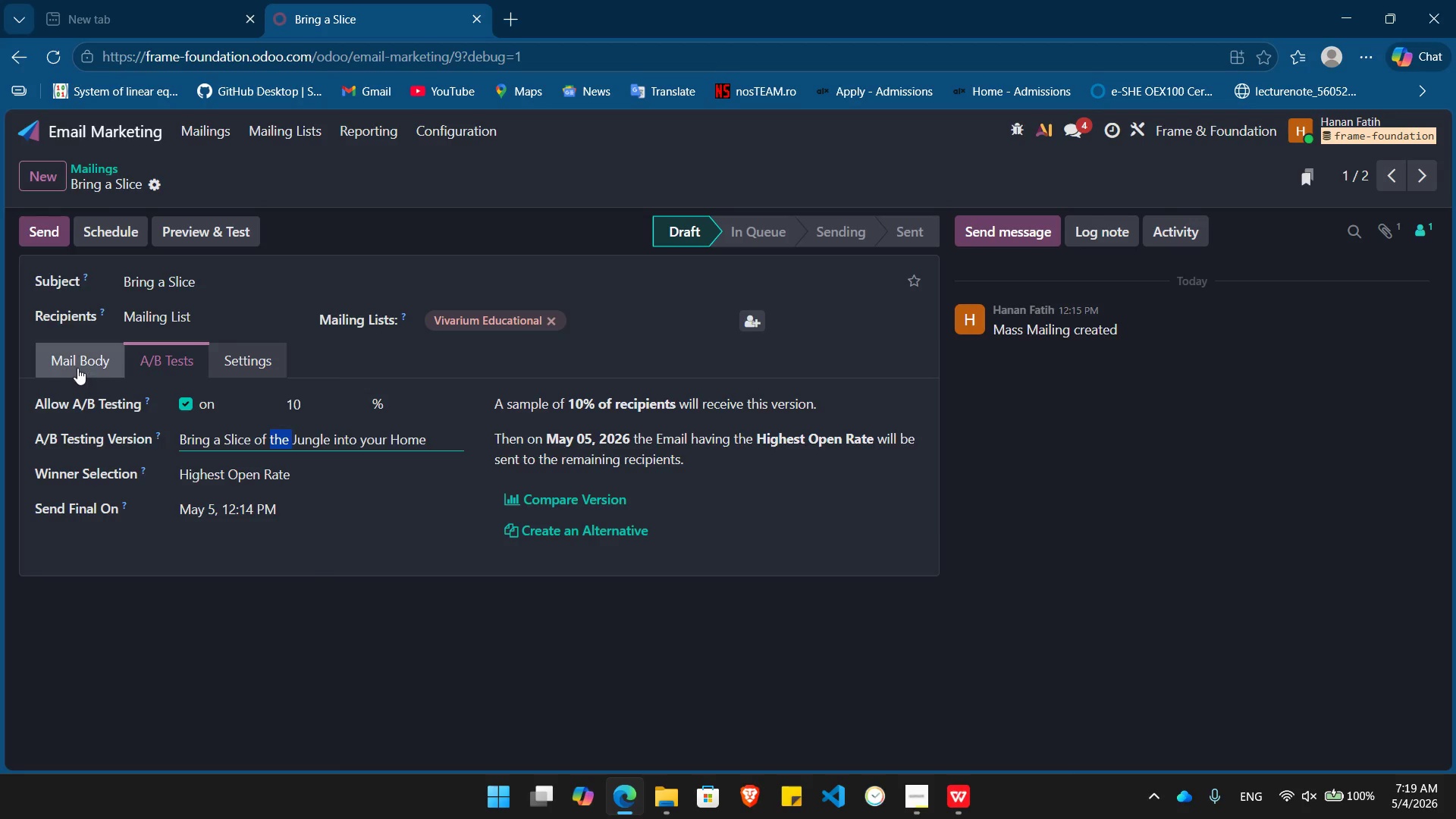 
left_click([77, 366])
 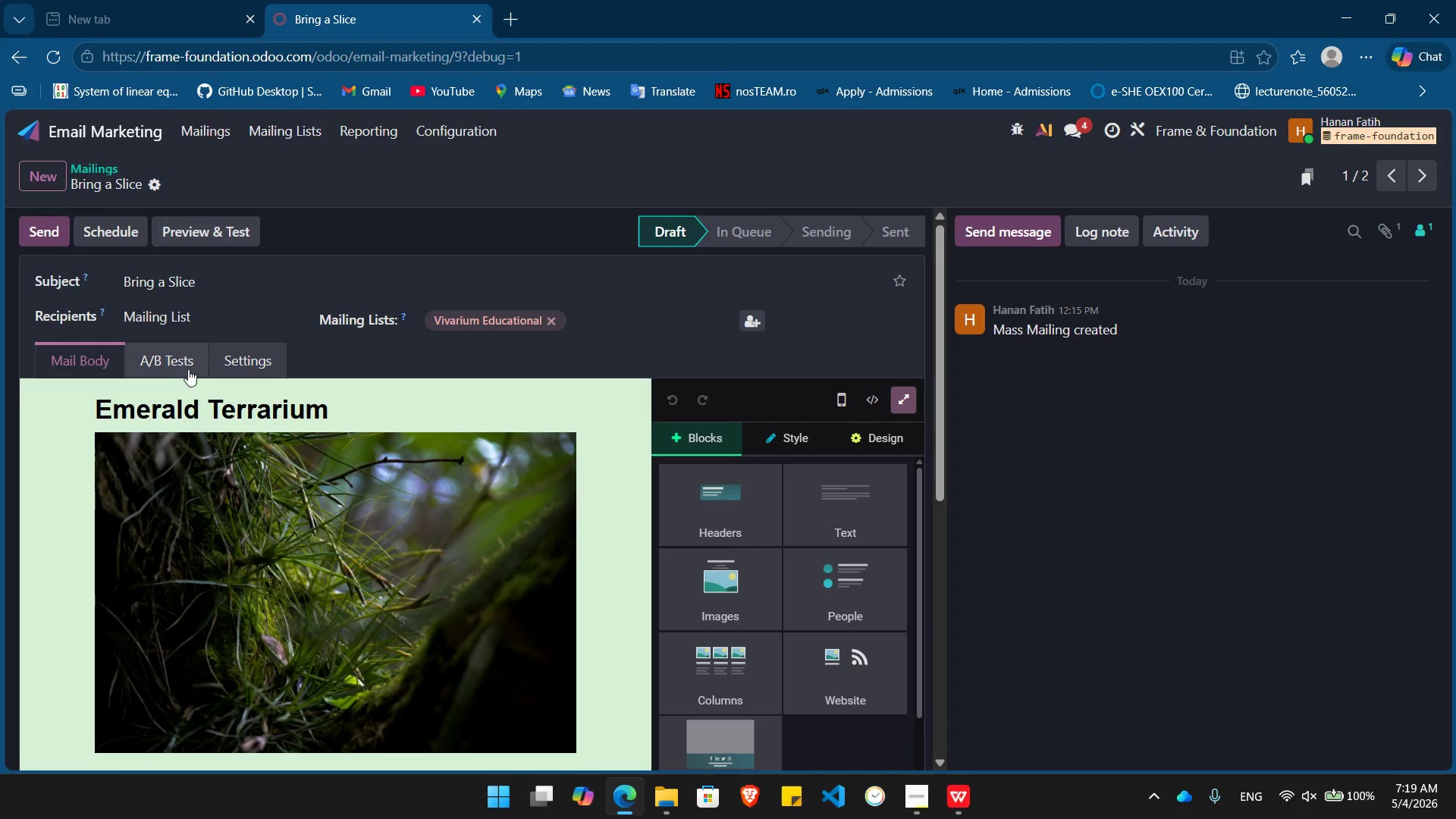 
left_click([155, 360])
 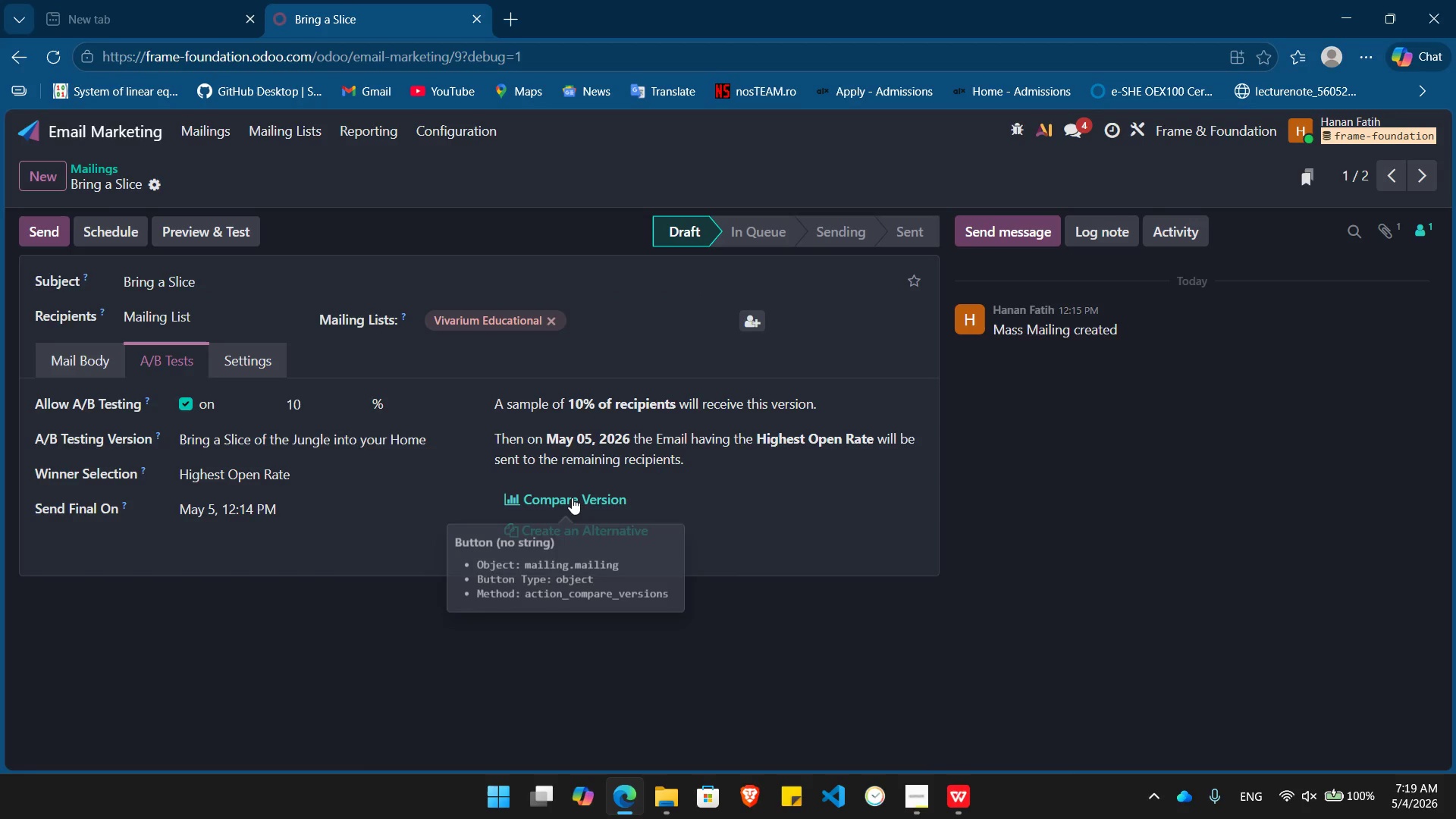 
left_click_drag(start_coordinate=[572, 497], to_coordinate=[576, 497])
 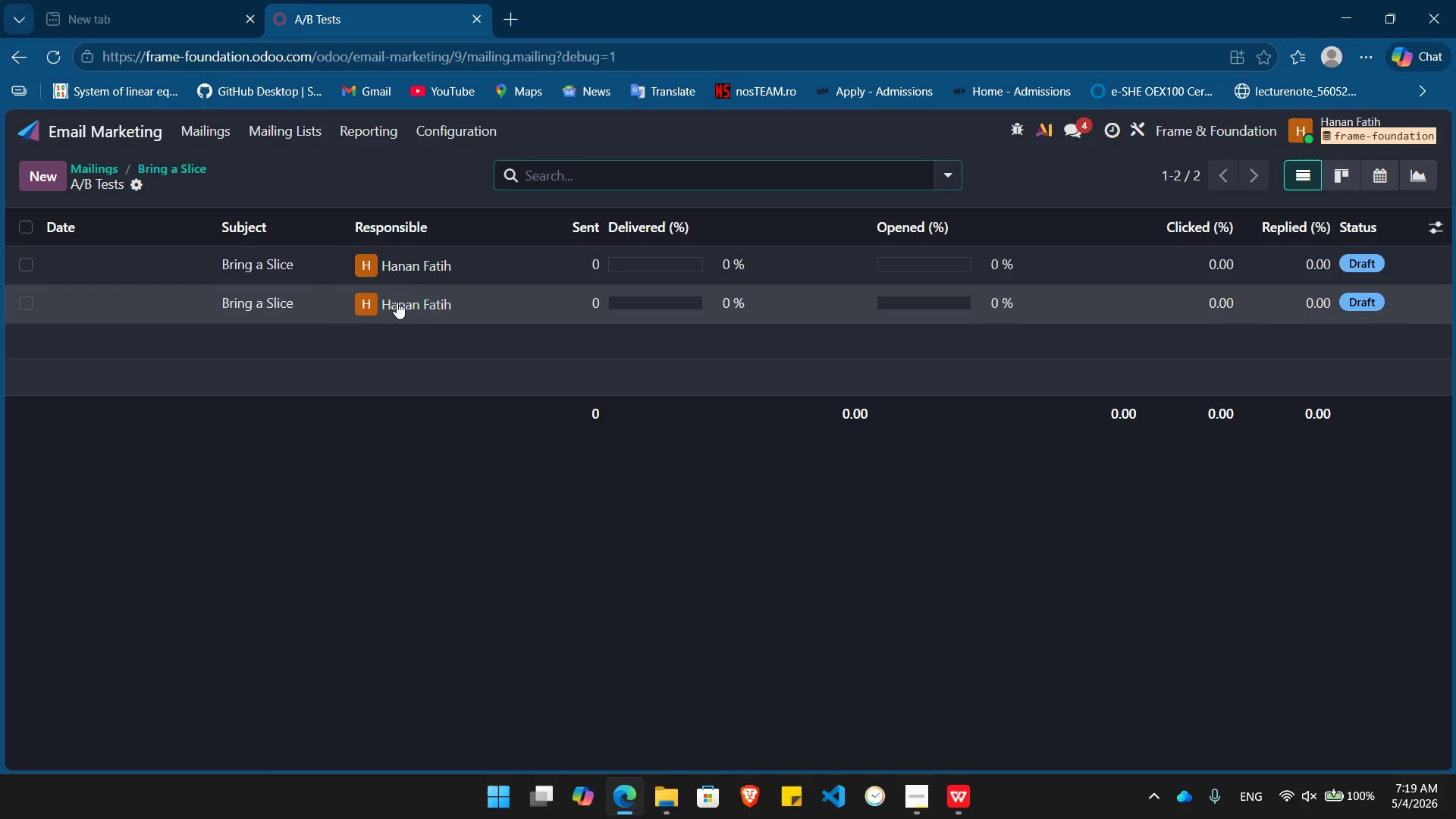 
left_click([282, 302])
 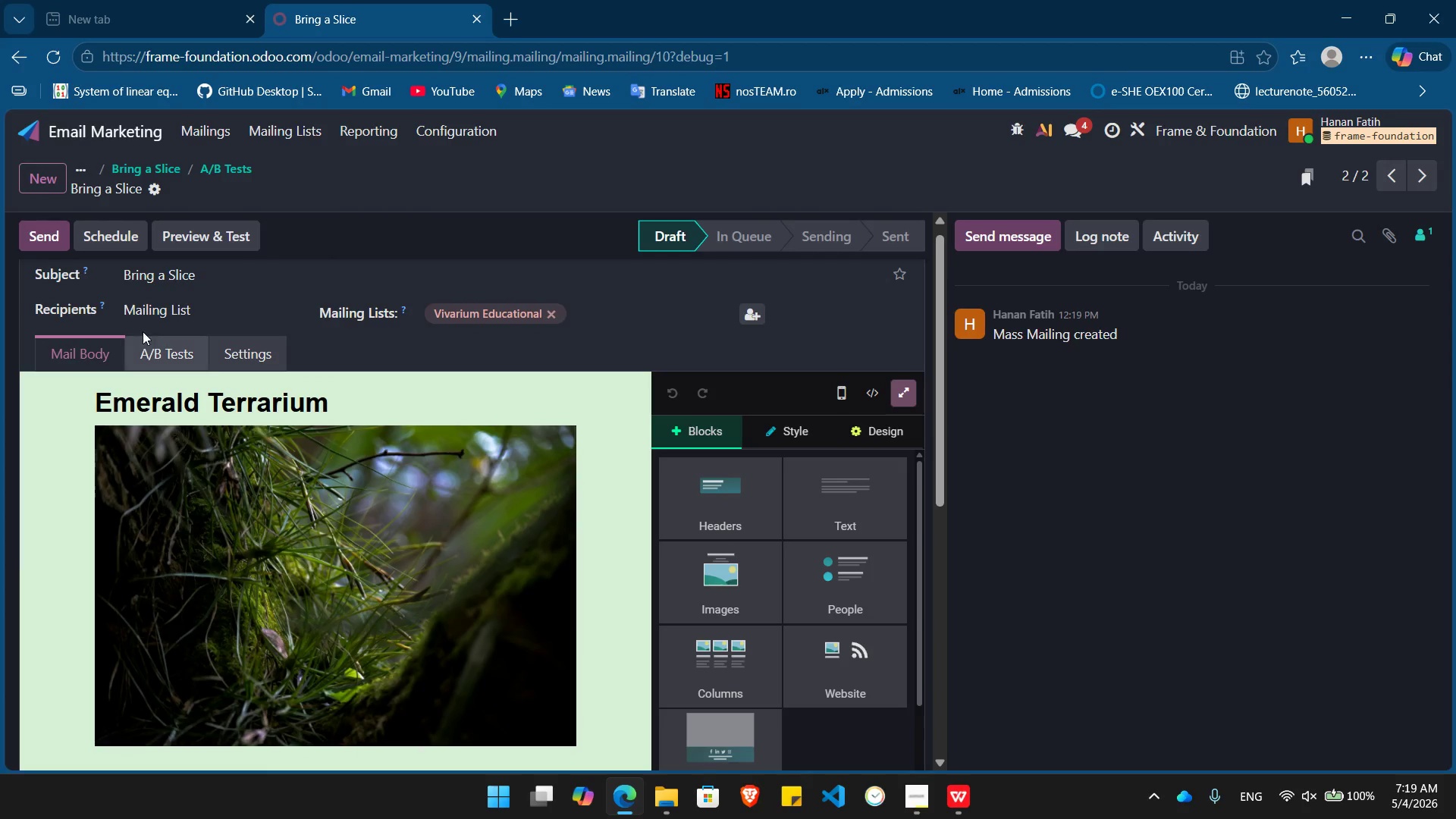 
left_click([165, 372])
 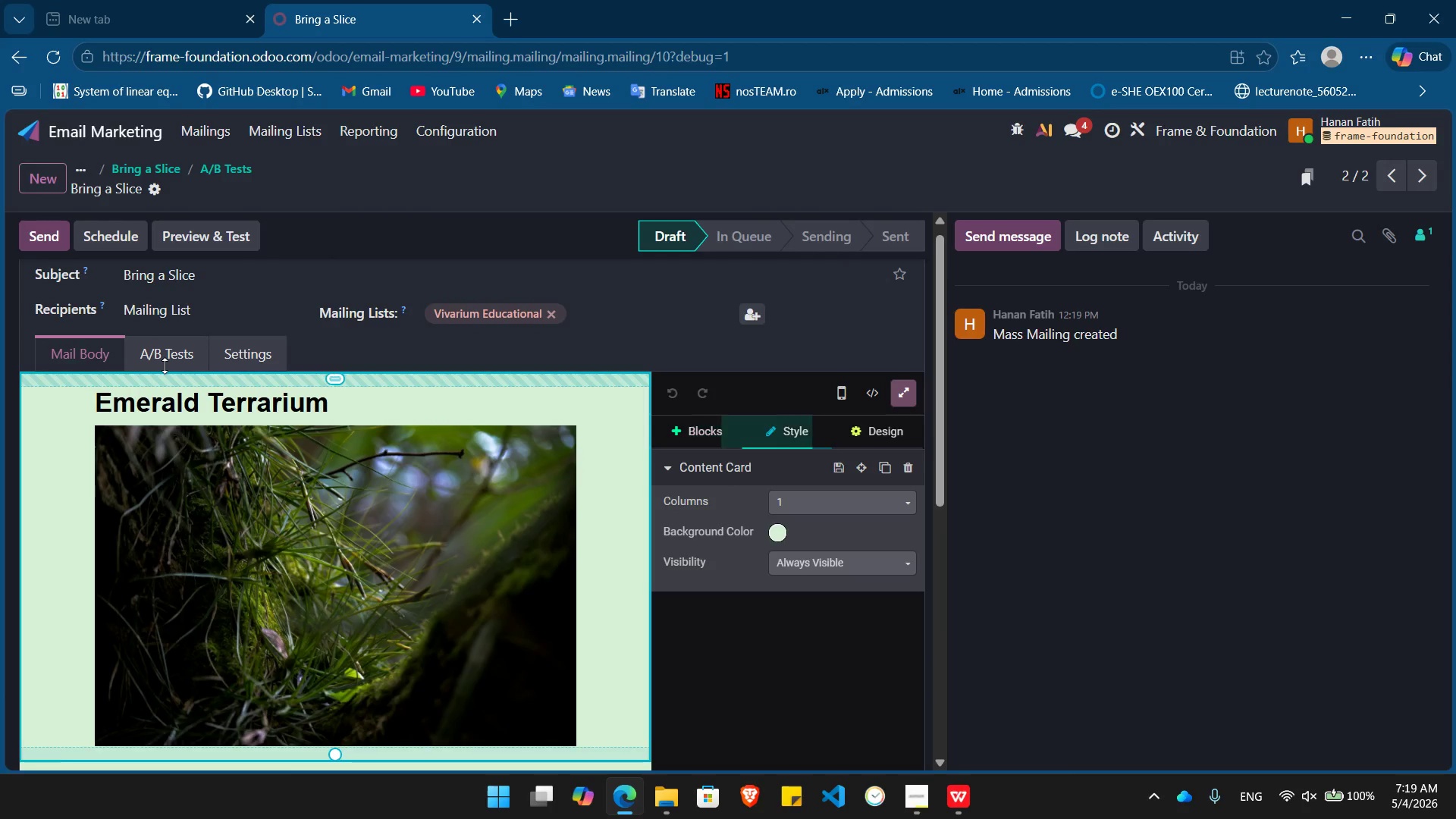 
left_click([165, 366])
 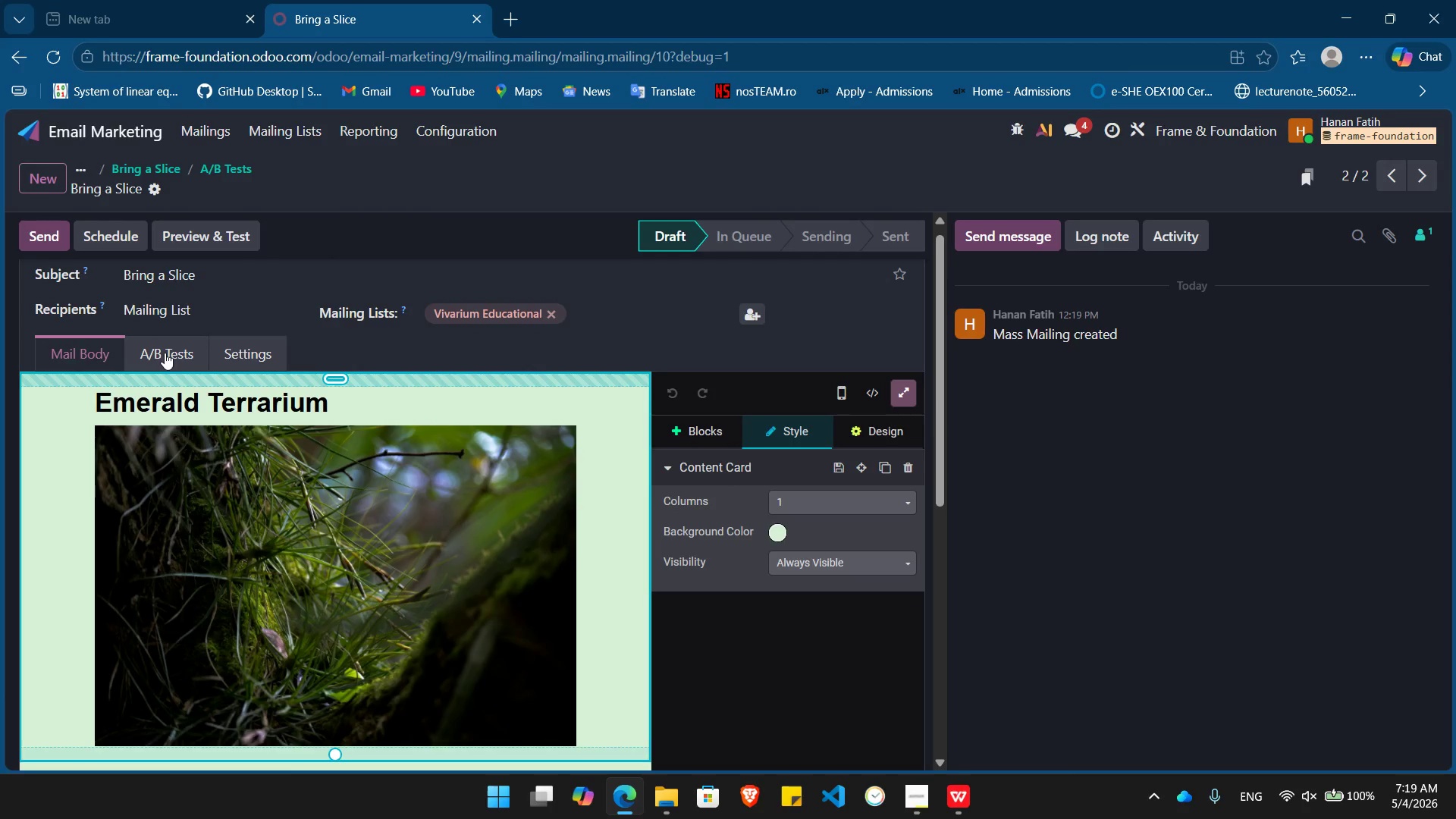 
left_click([165, 353])
 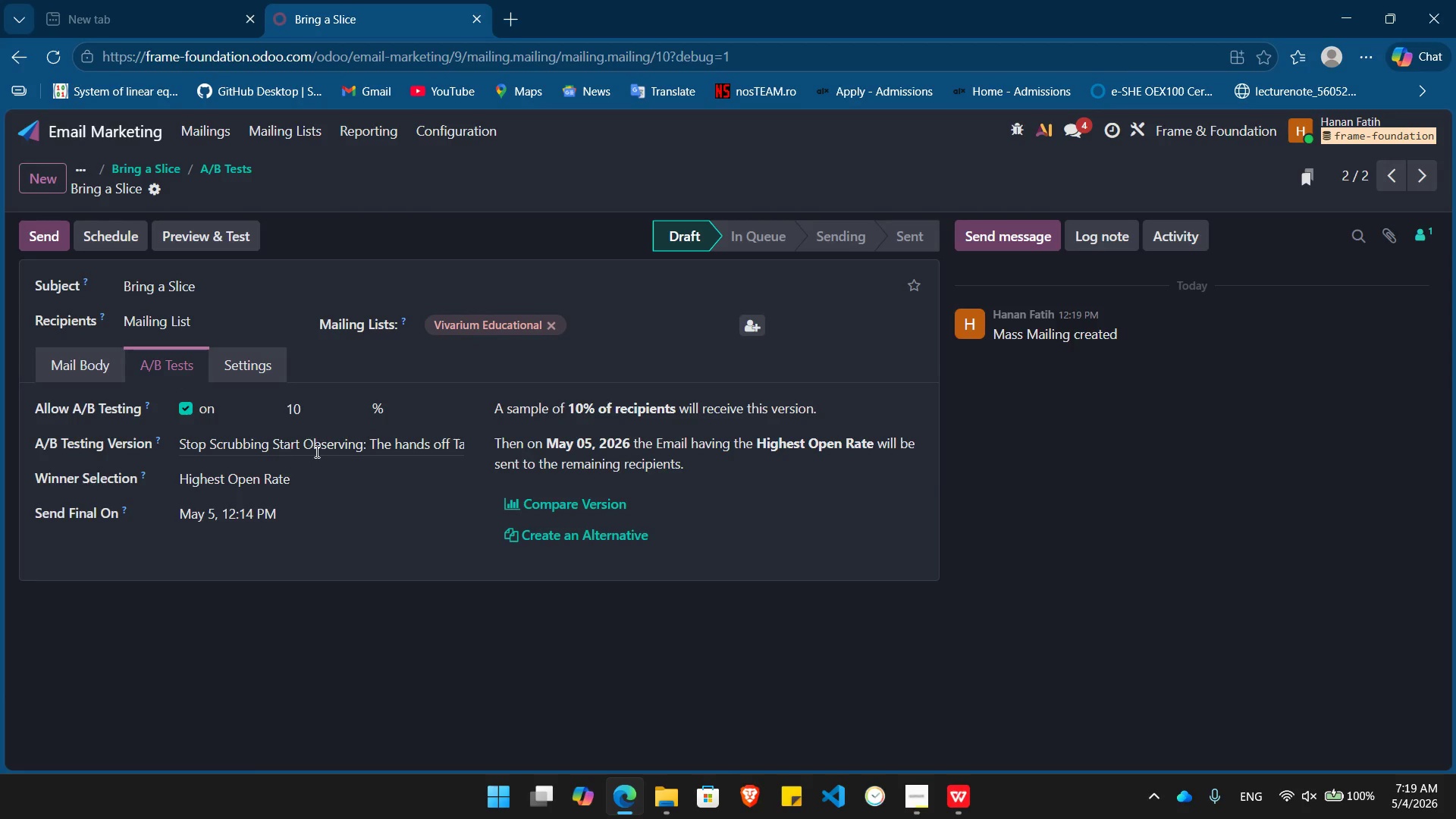 
double_click([319, 451])
 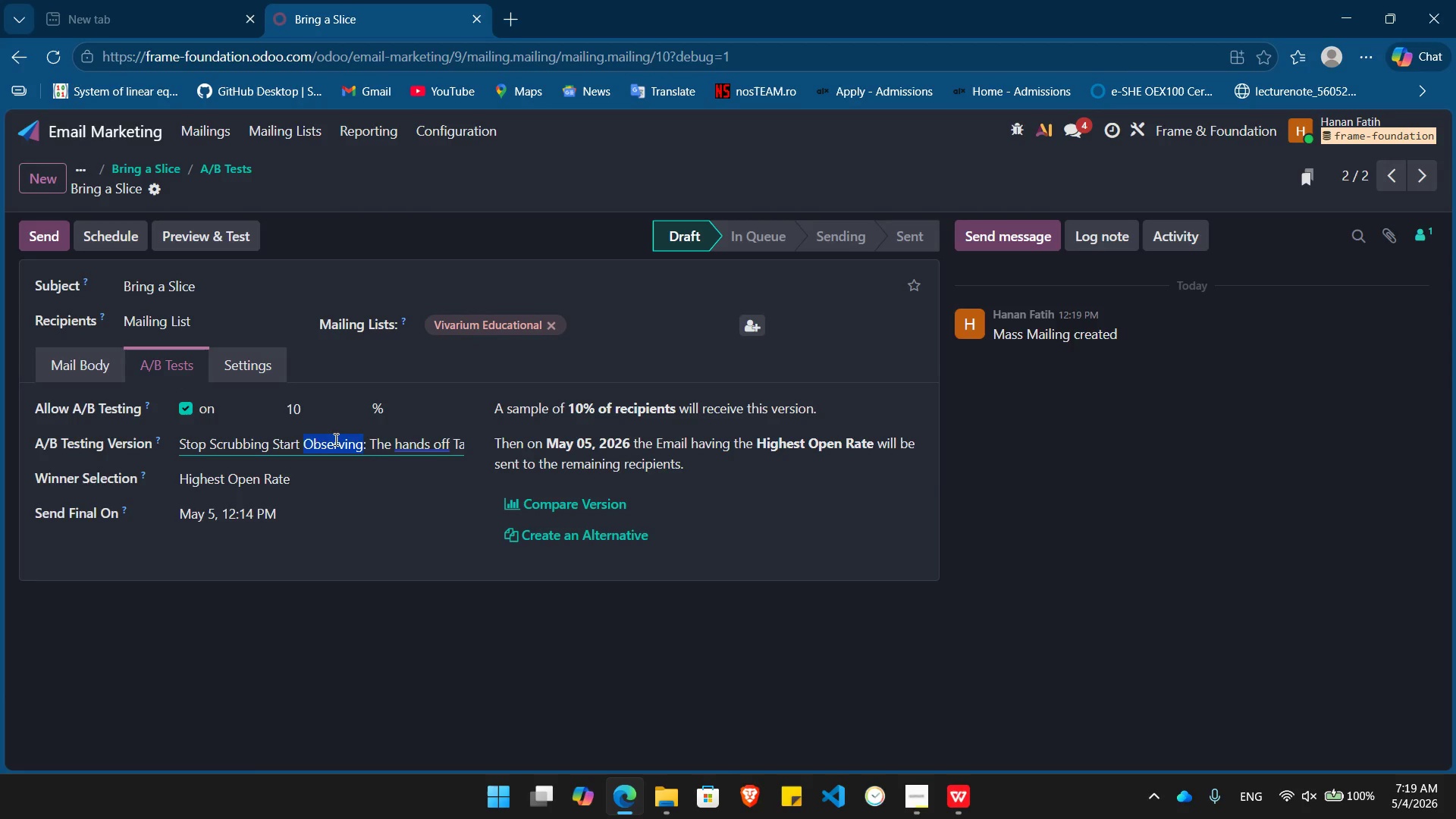 
left_click([334, 439])
 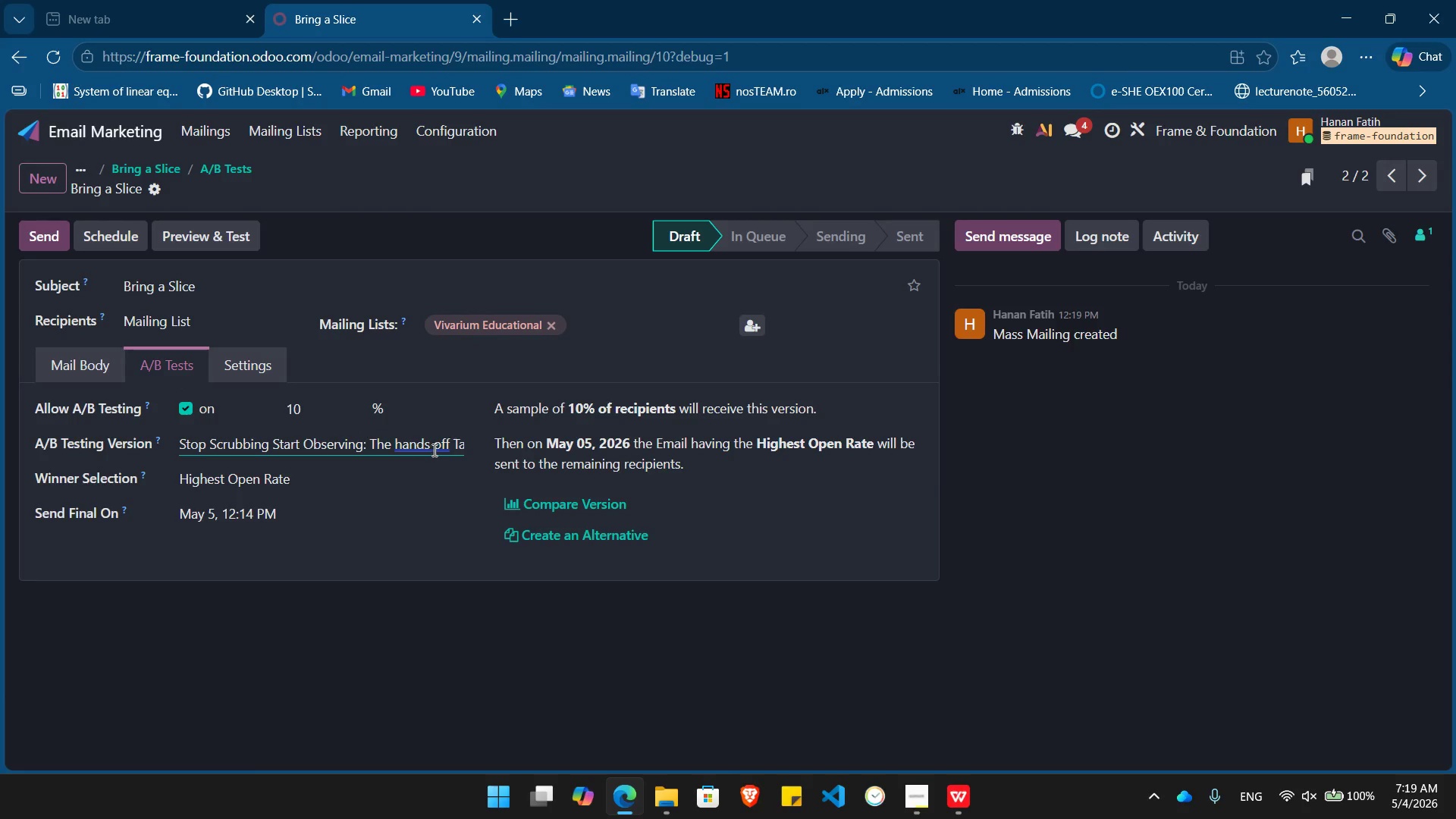 
left_click([433, 450])
 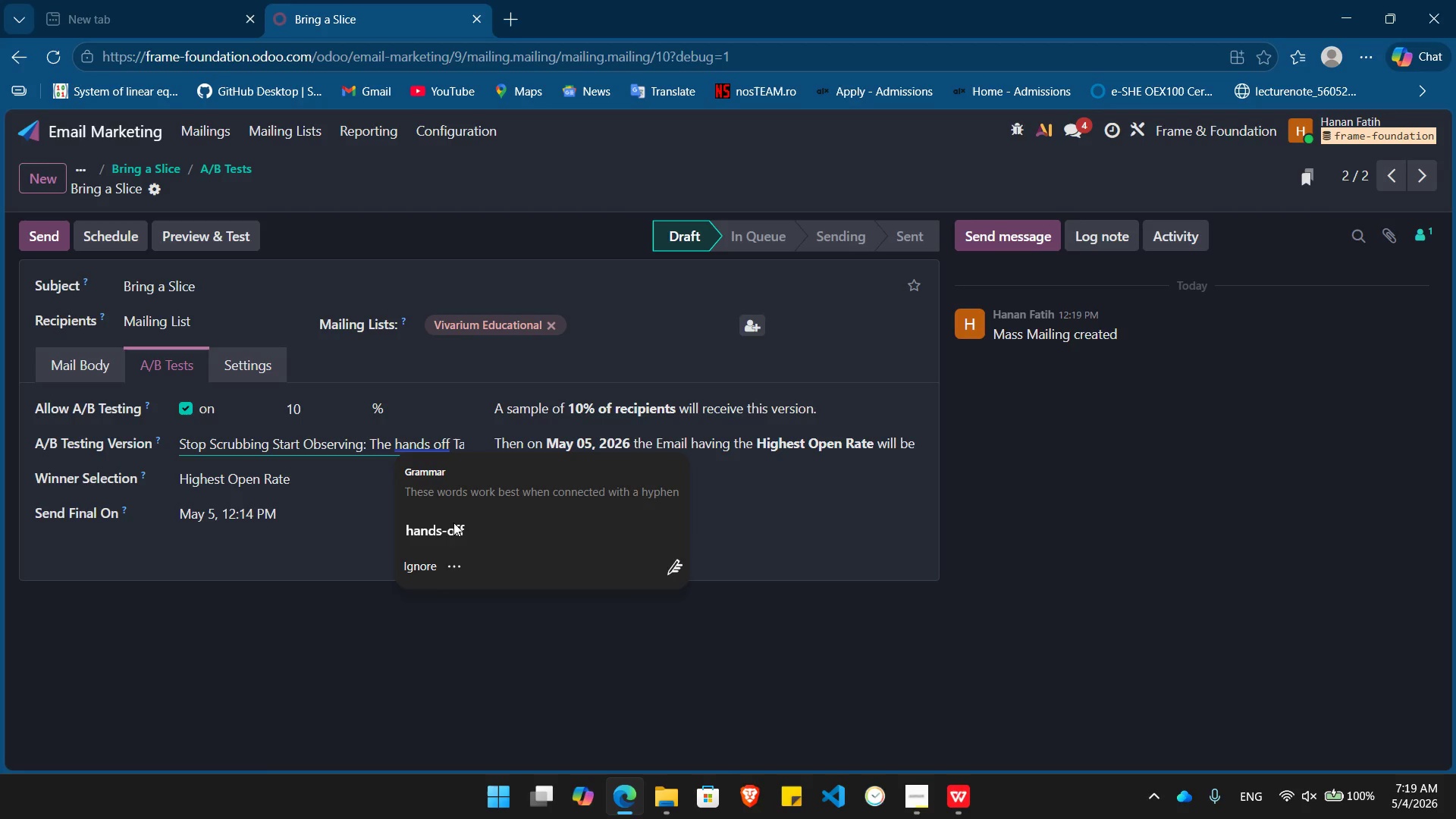 
left_click([453, 532])
 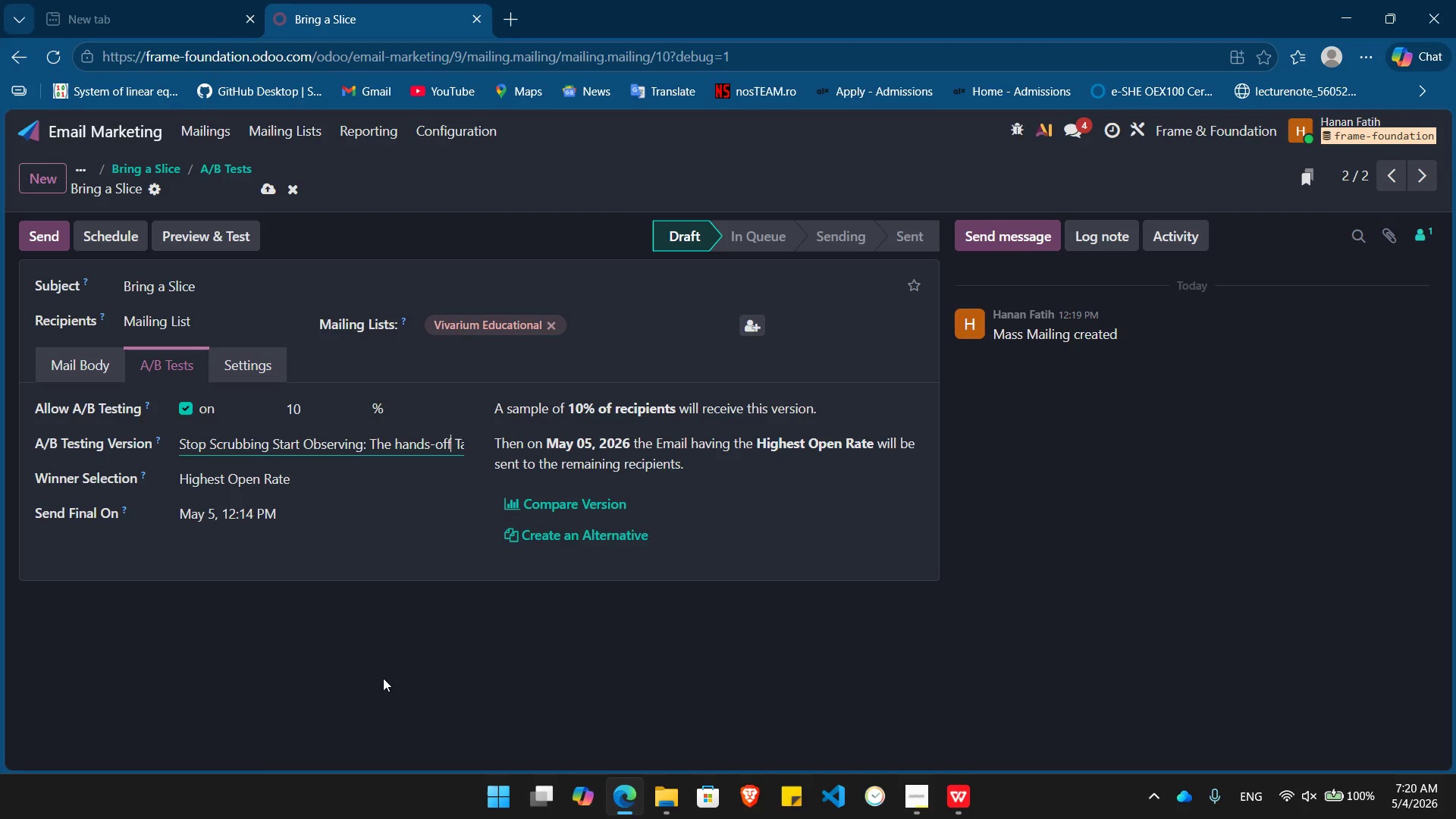 
left_click_drag(start_coordinate=[383, 678], to_coordinate=[388, 673])
 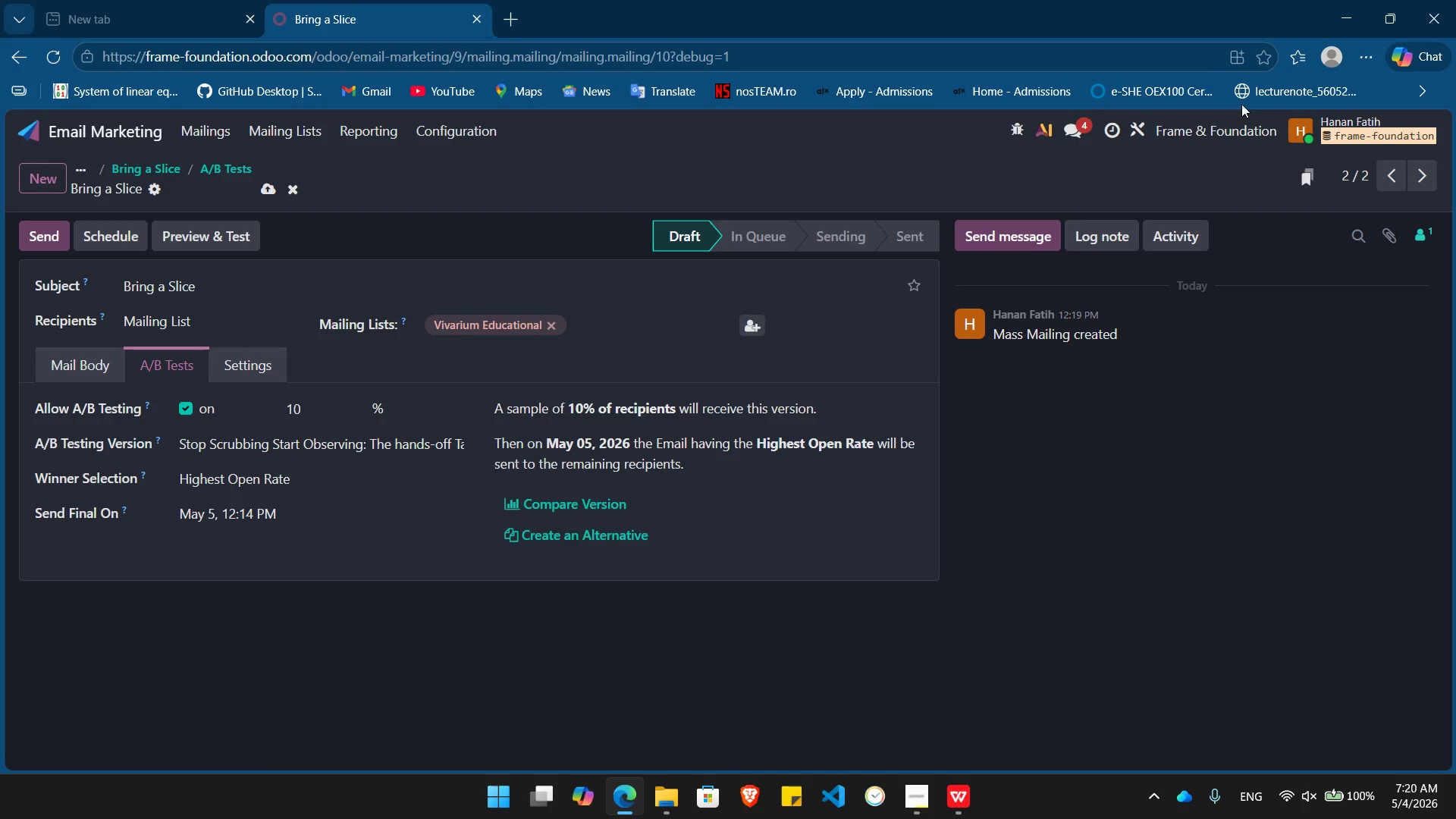 
left_click([1244, 99])
 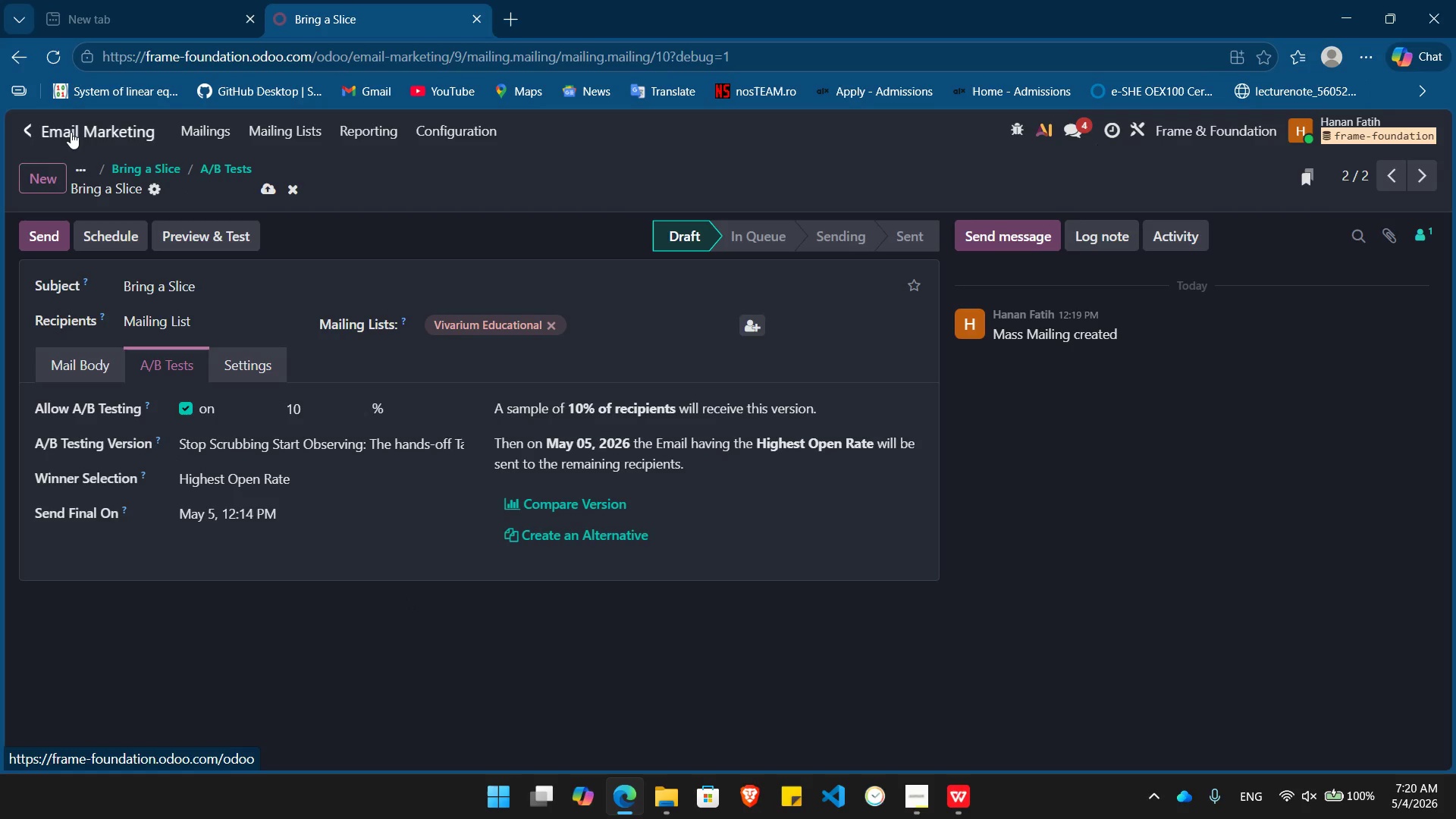 
left_click_drag(start_coordinate=[70, 132], to_coordinate=[74, 131])
 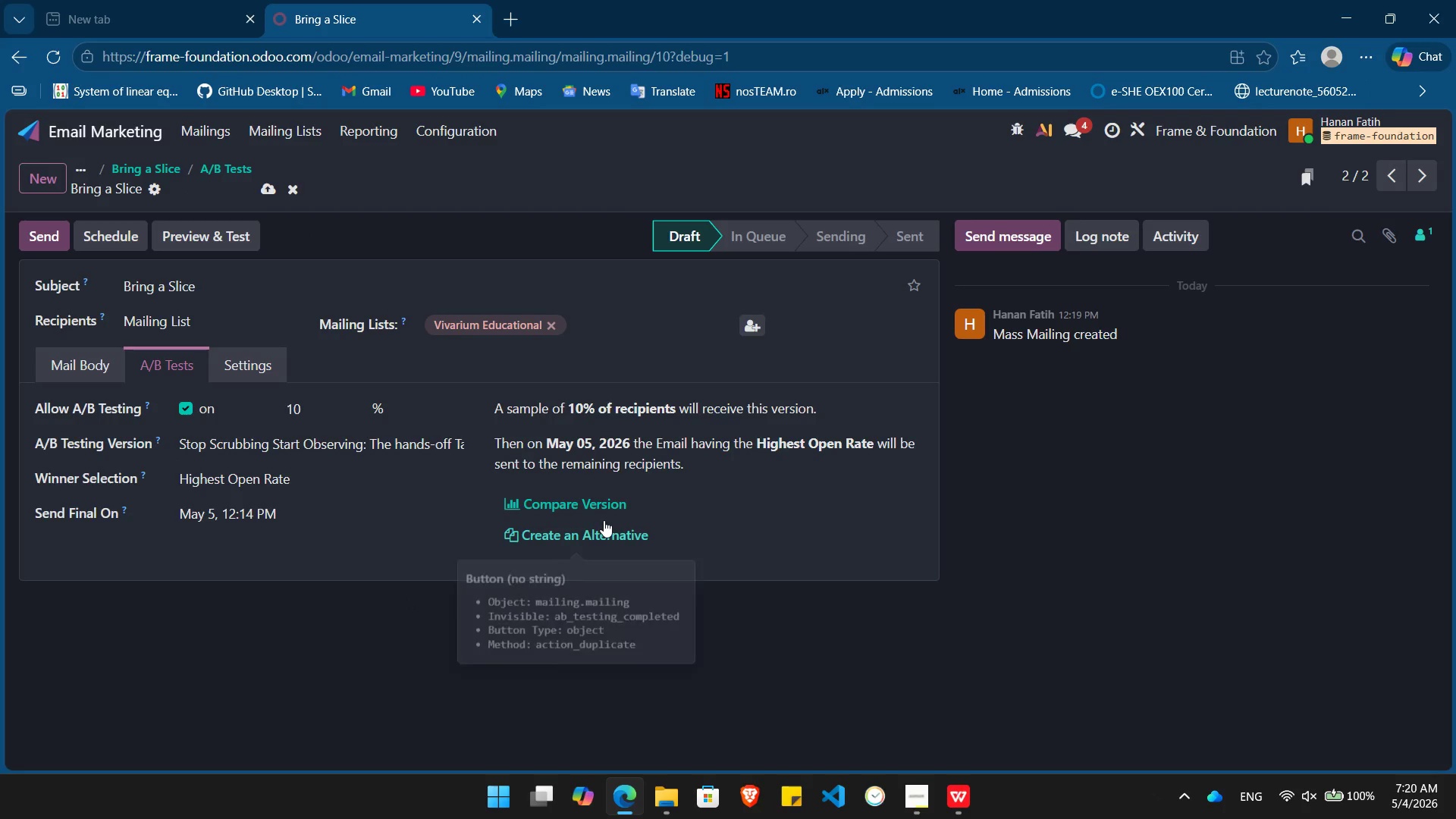 
key(Alt+Tab)